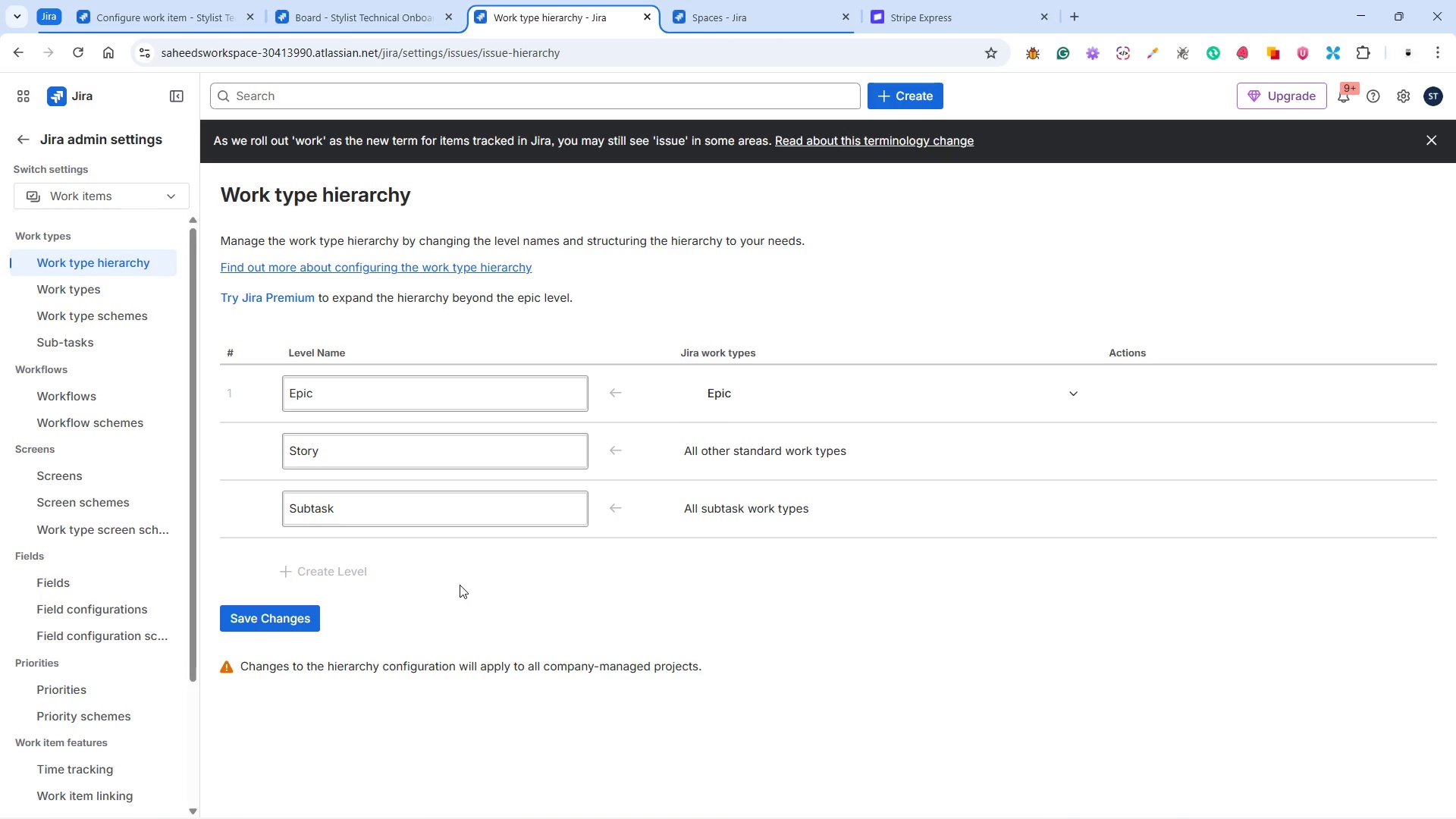 
wait(9.24)
 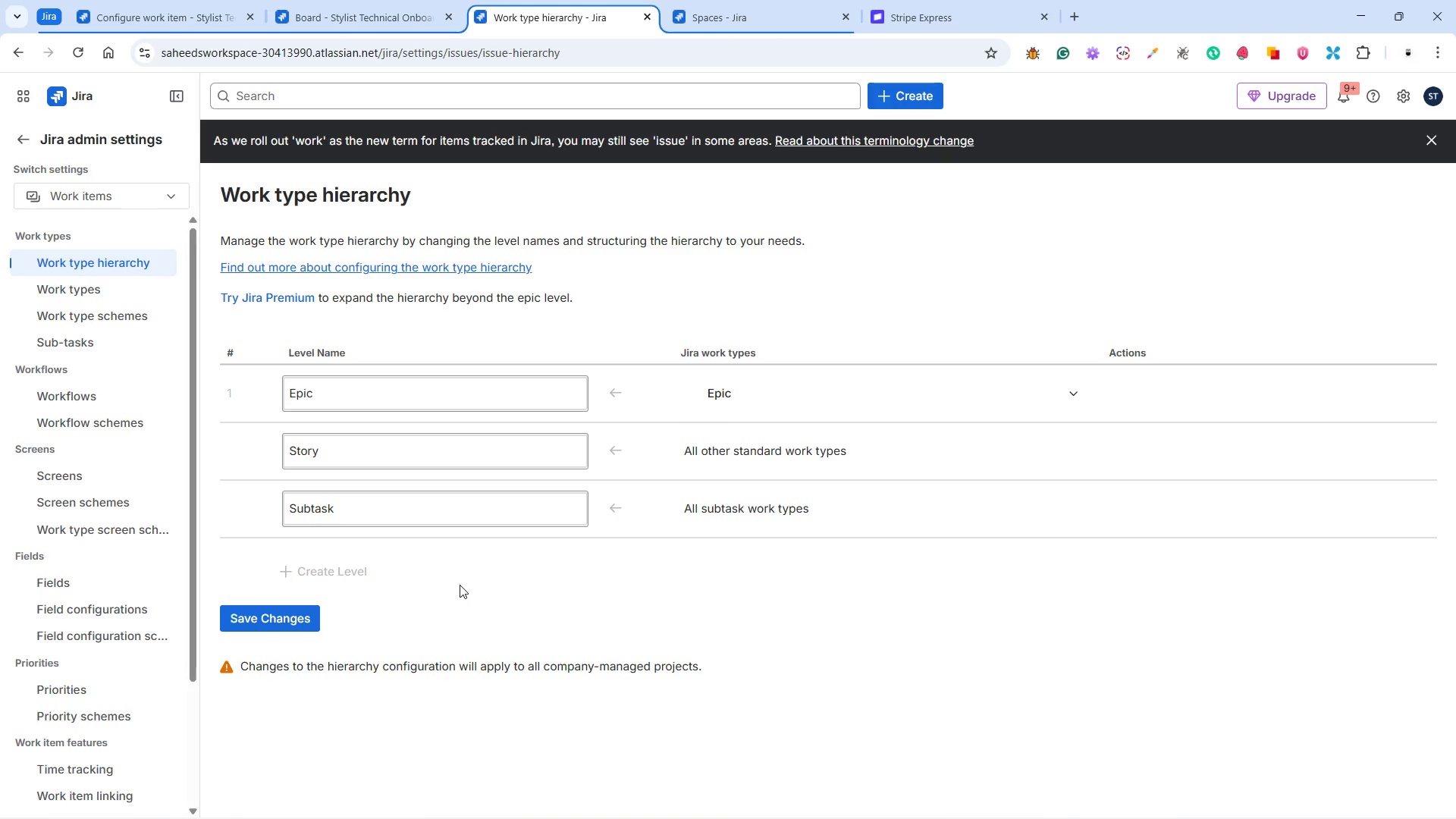 
left_click([118, 318])
 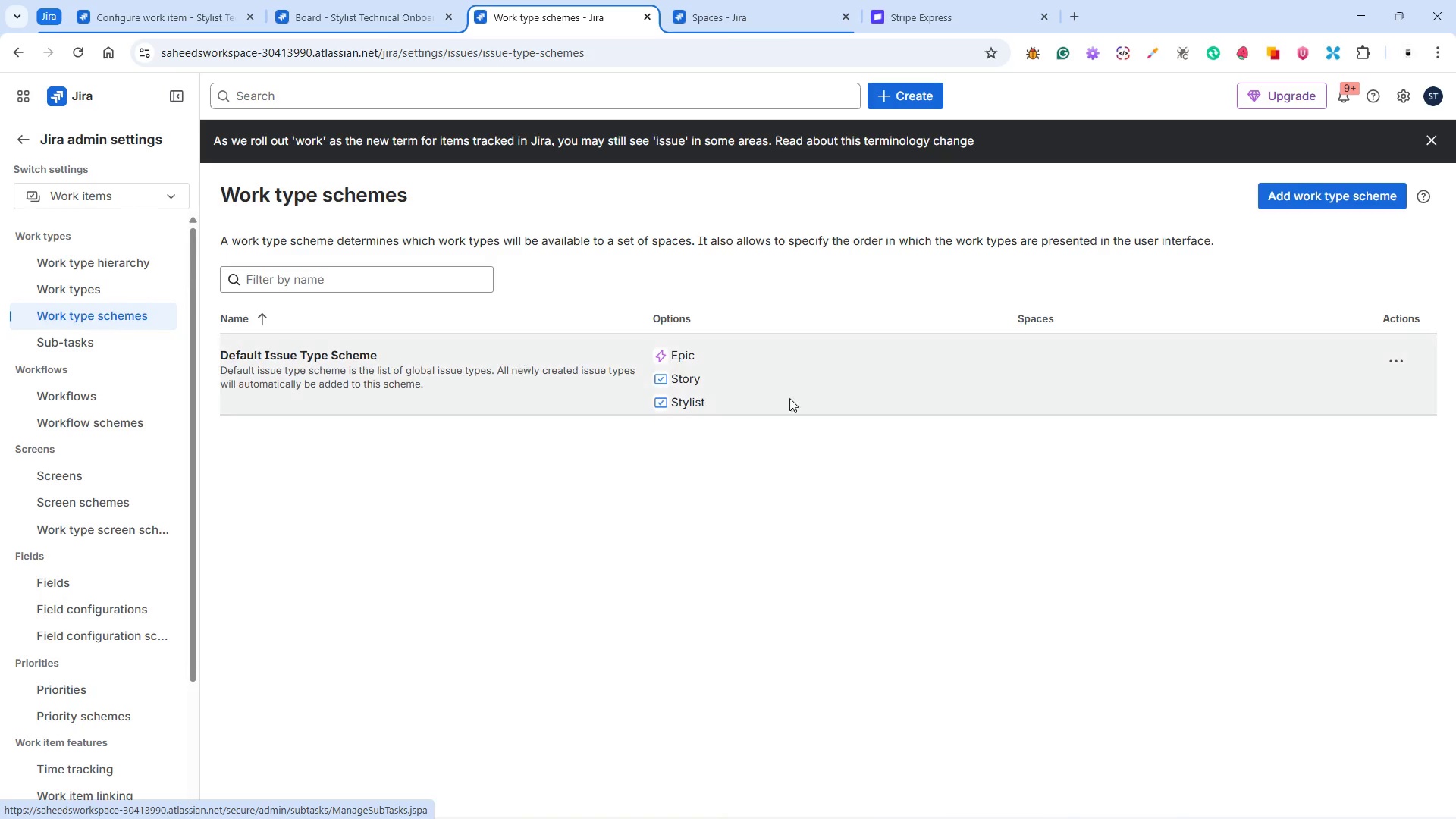 
wait(5.03)
 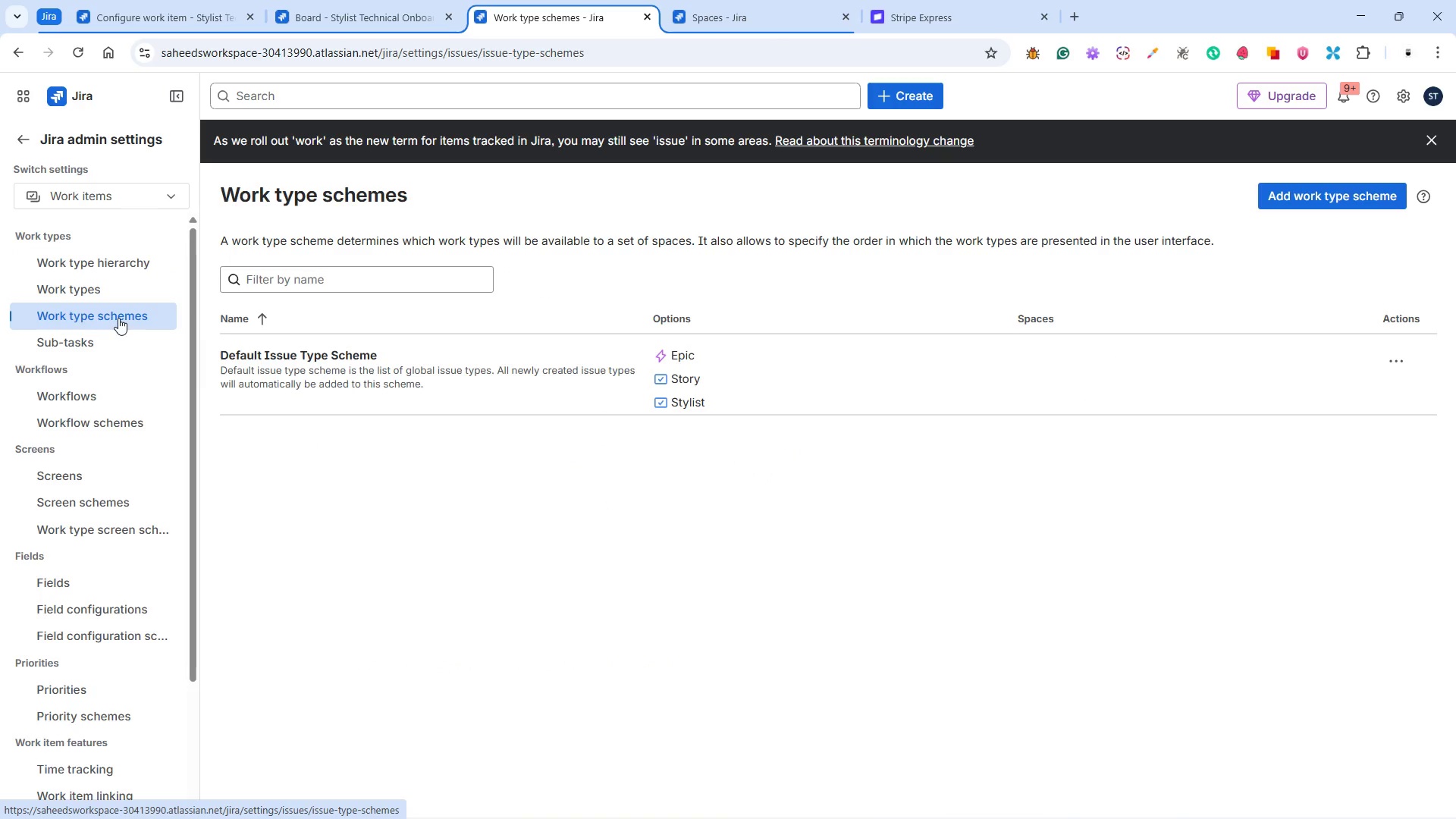 
left_click([1400, 358])
 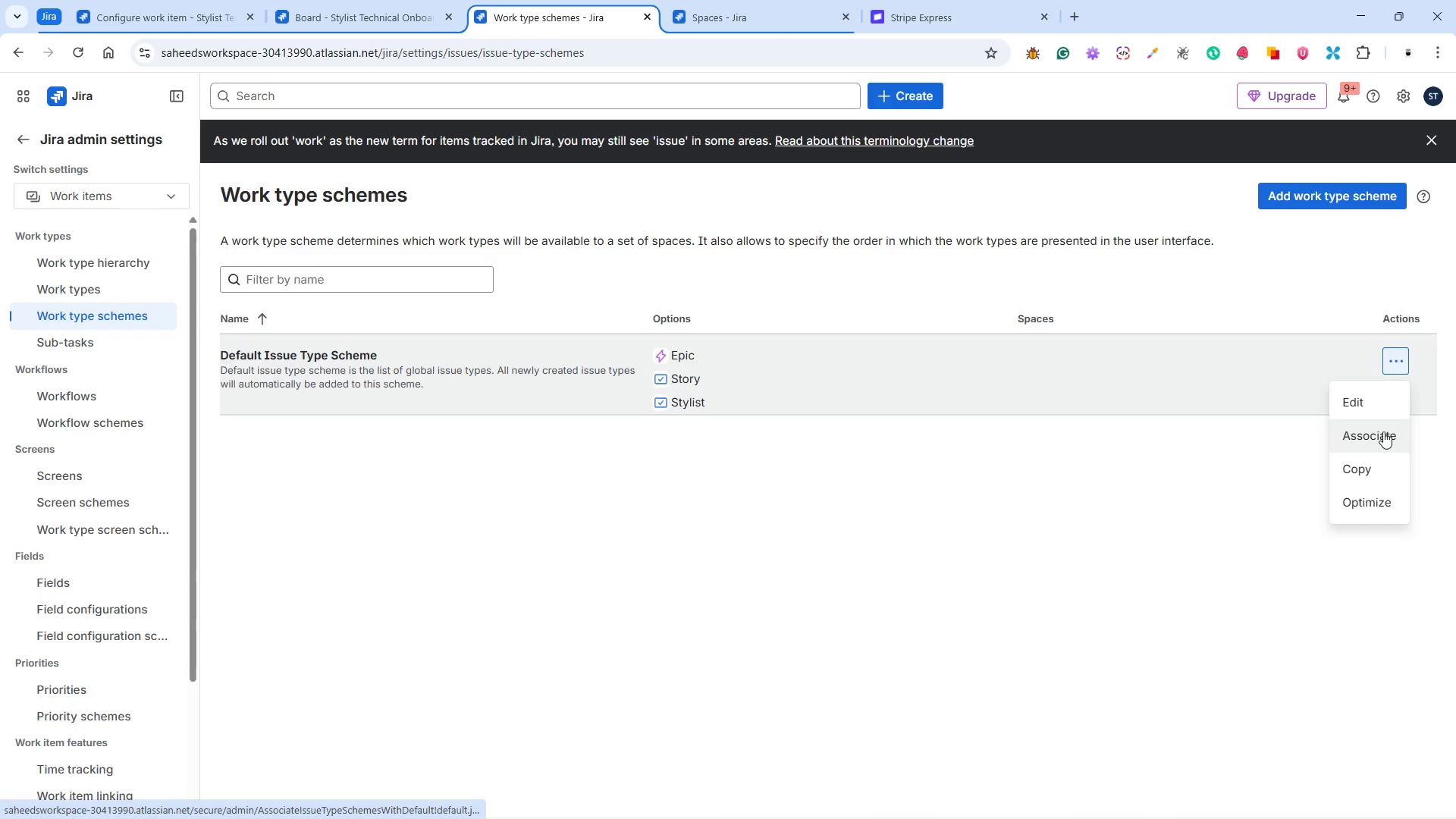 
left_click([1383, 431])
 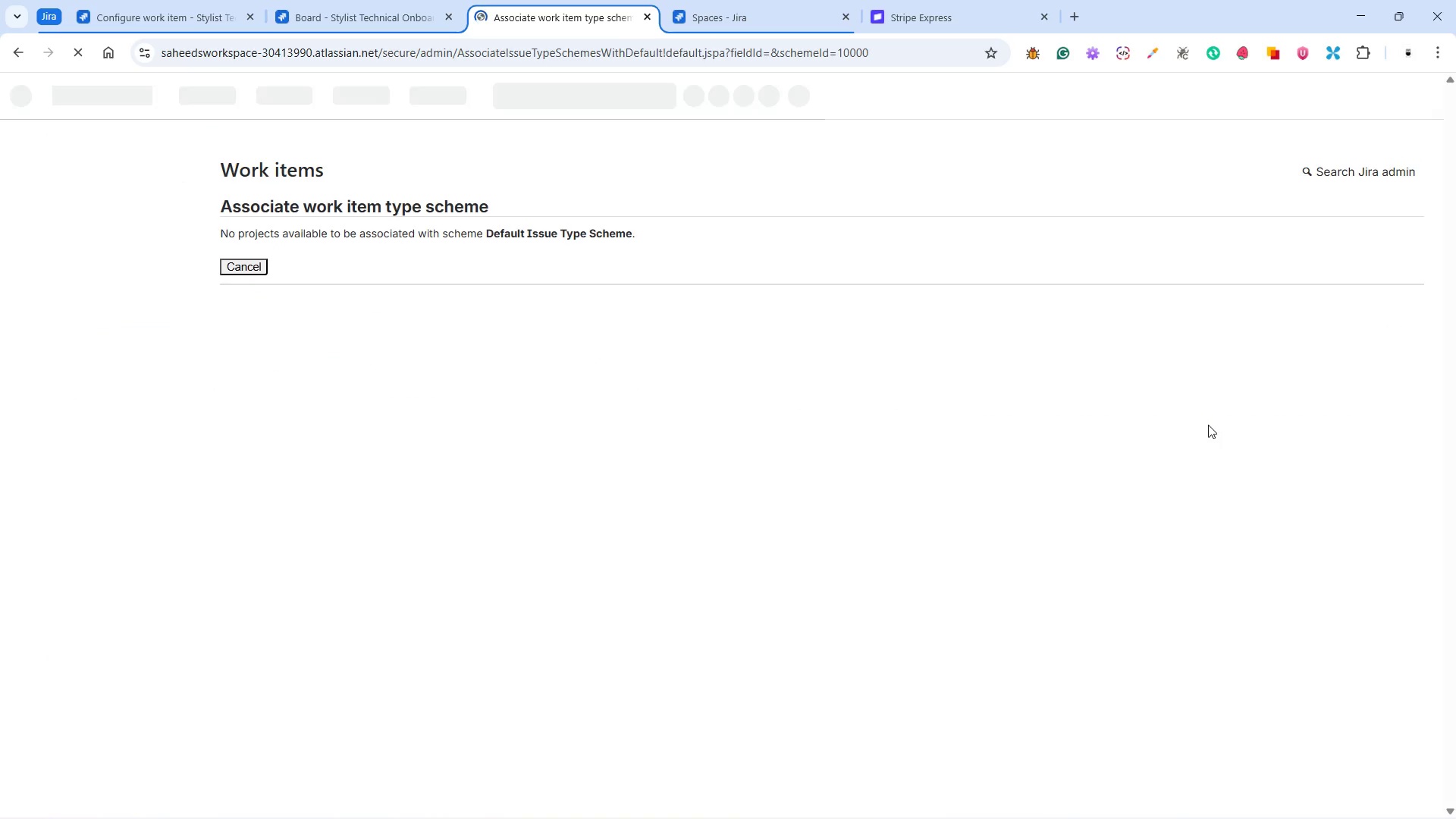 
wait(10.95)
 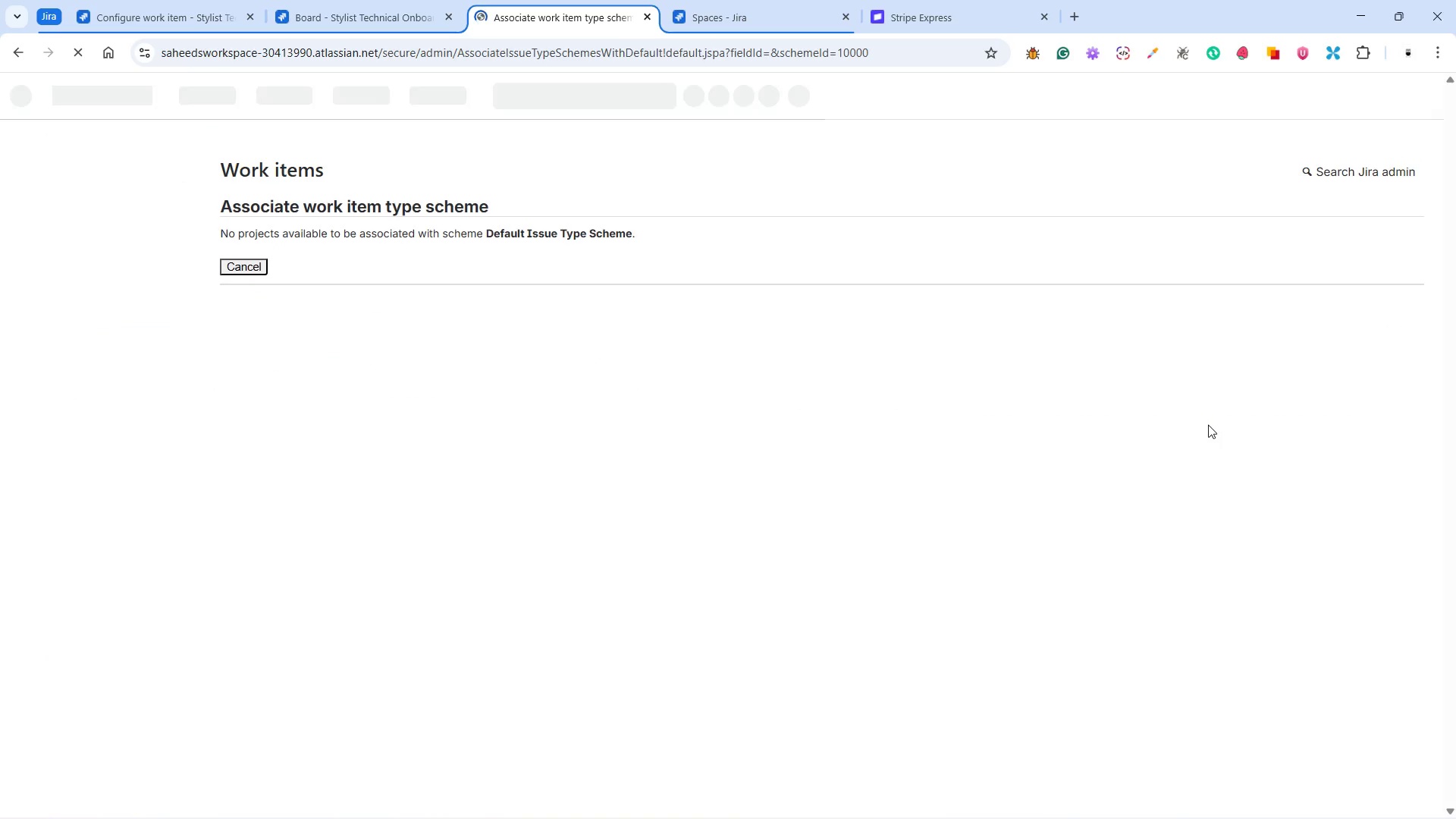 
left_click([51, 261])
 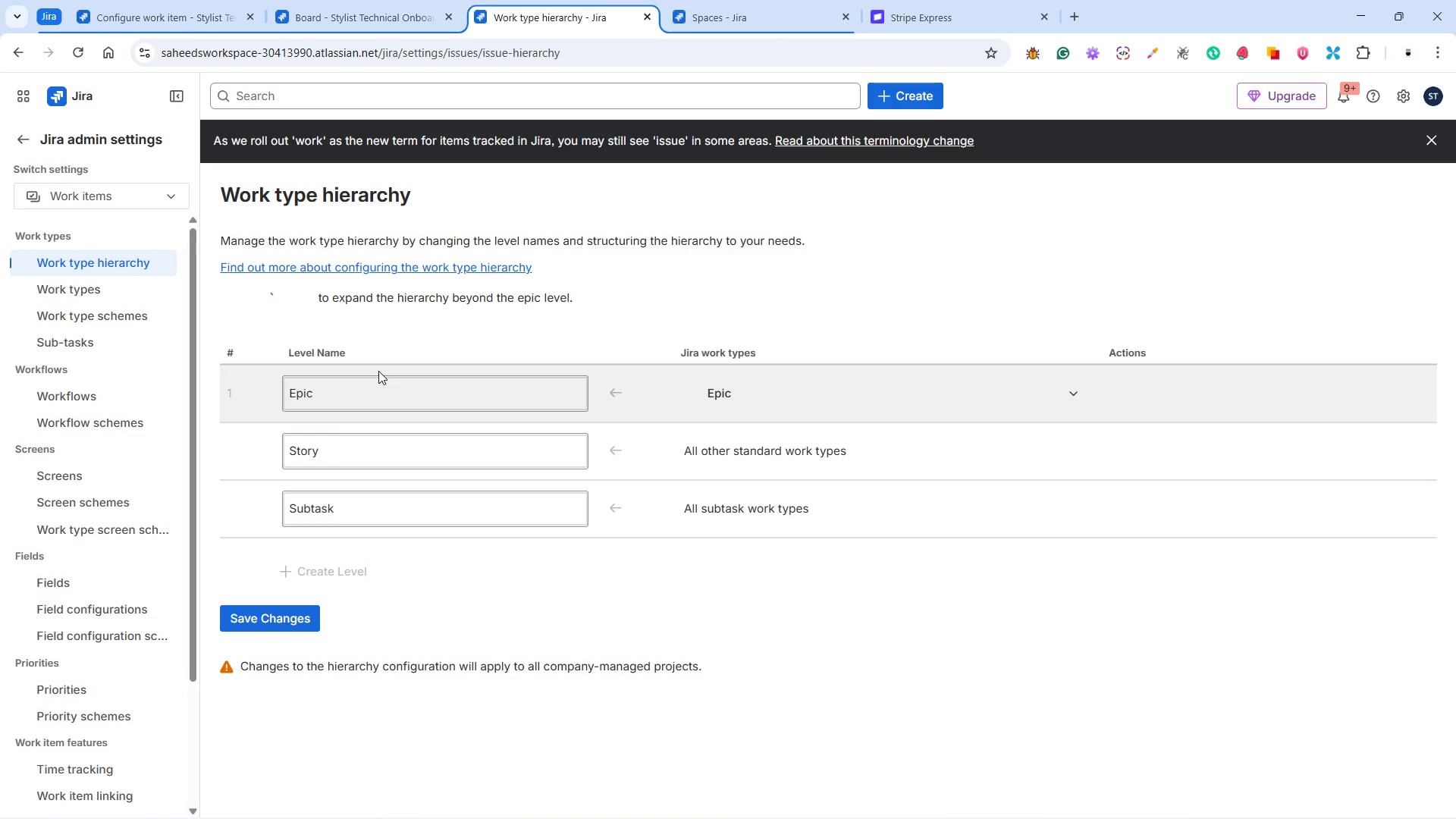 
wait(5.89)
 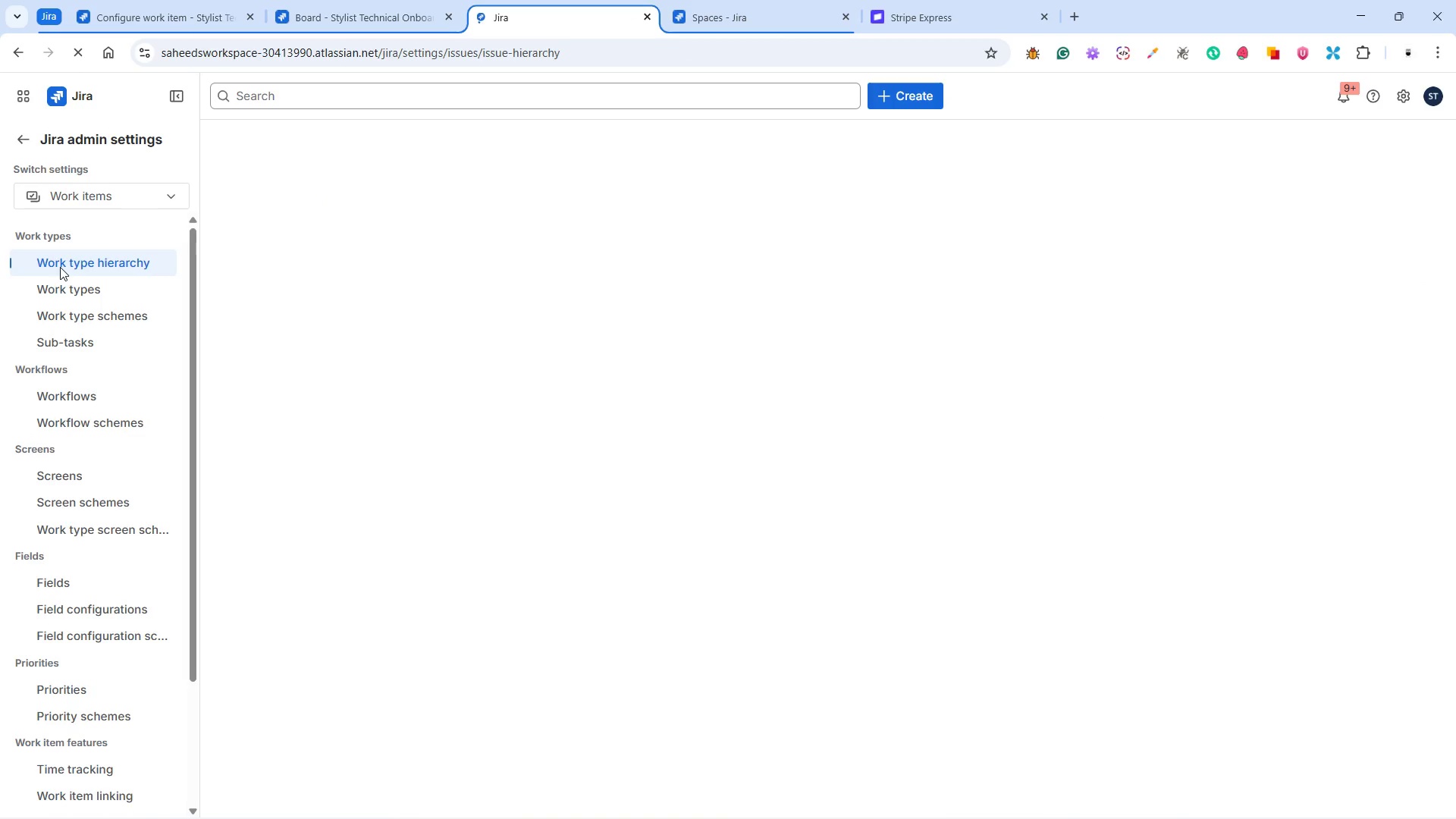 
left_click([779, 394])
 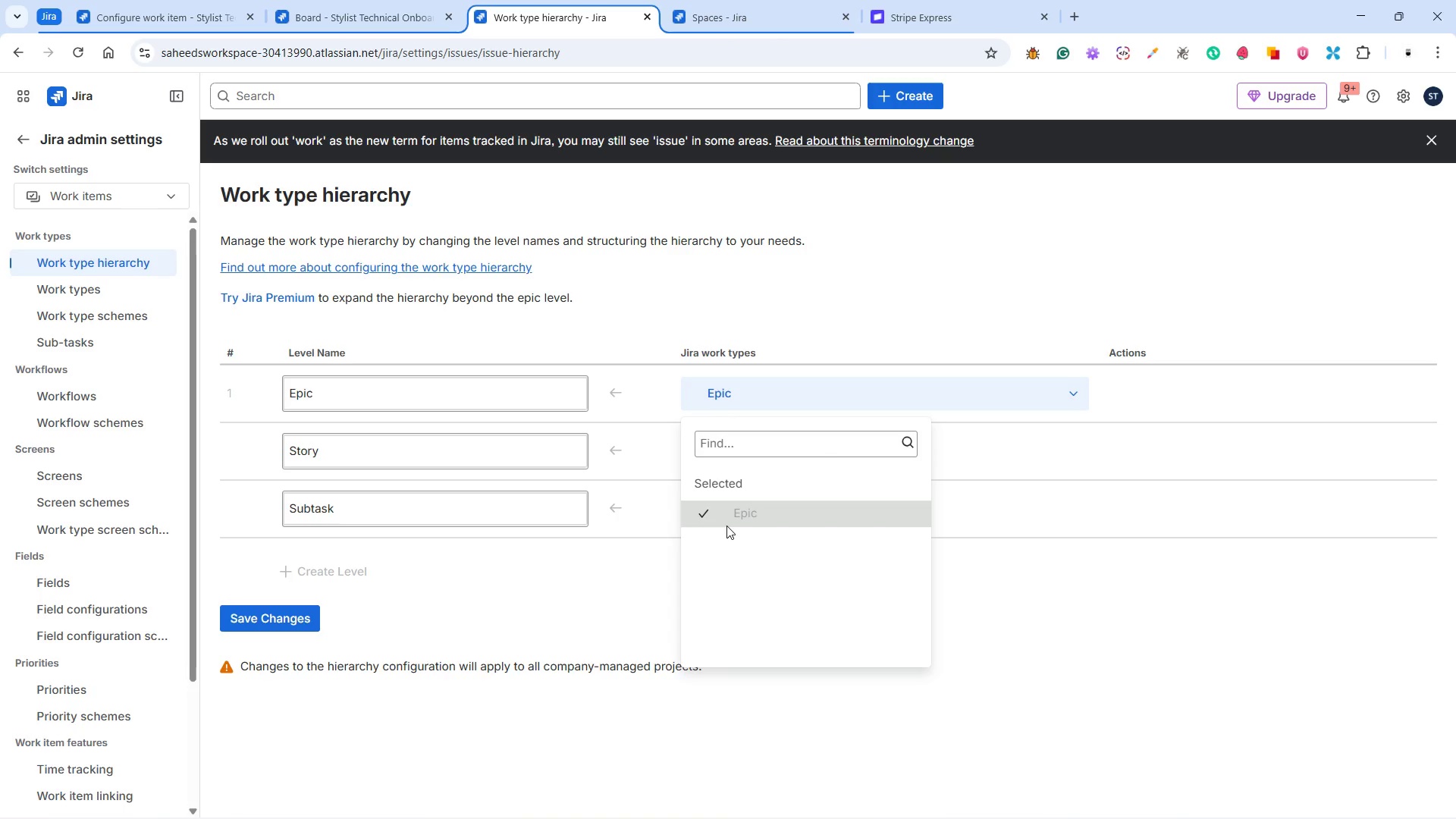 
left_click([734, 520])
 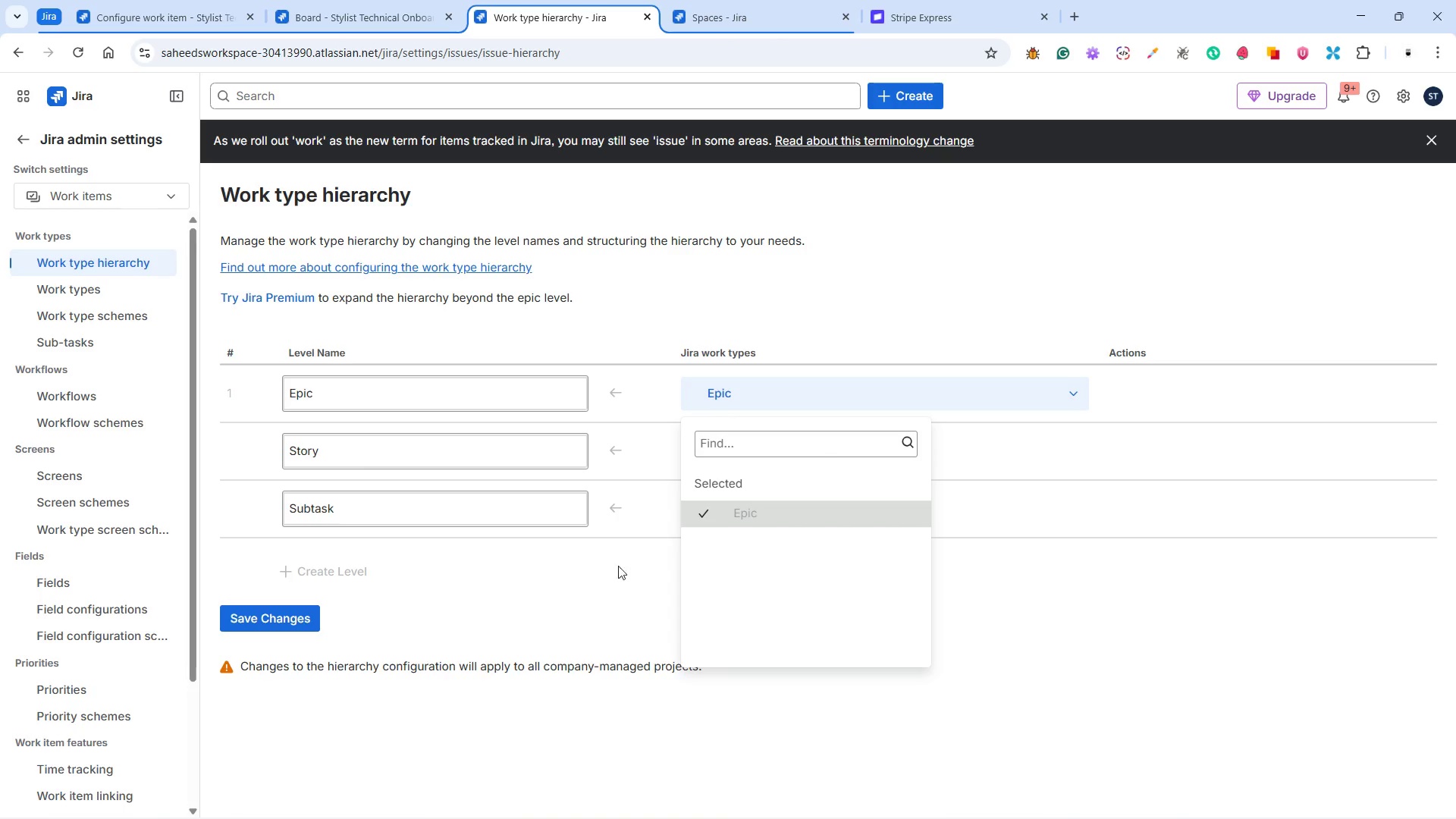 
left_click([610, 576])
 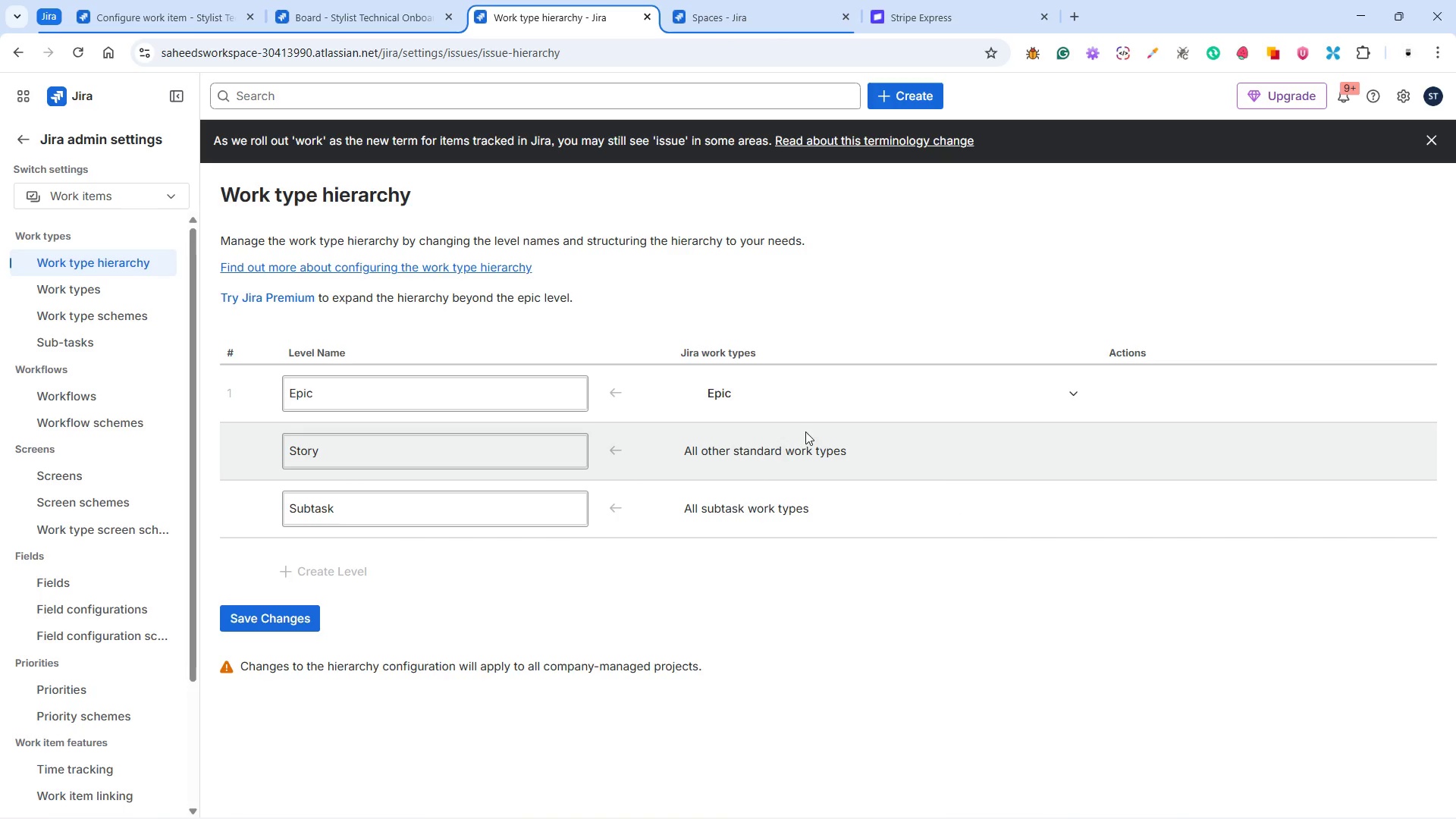 
left_click([776, 447])
 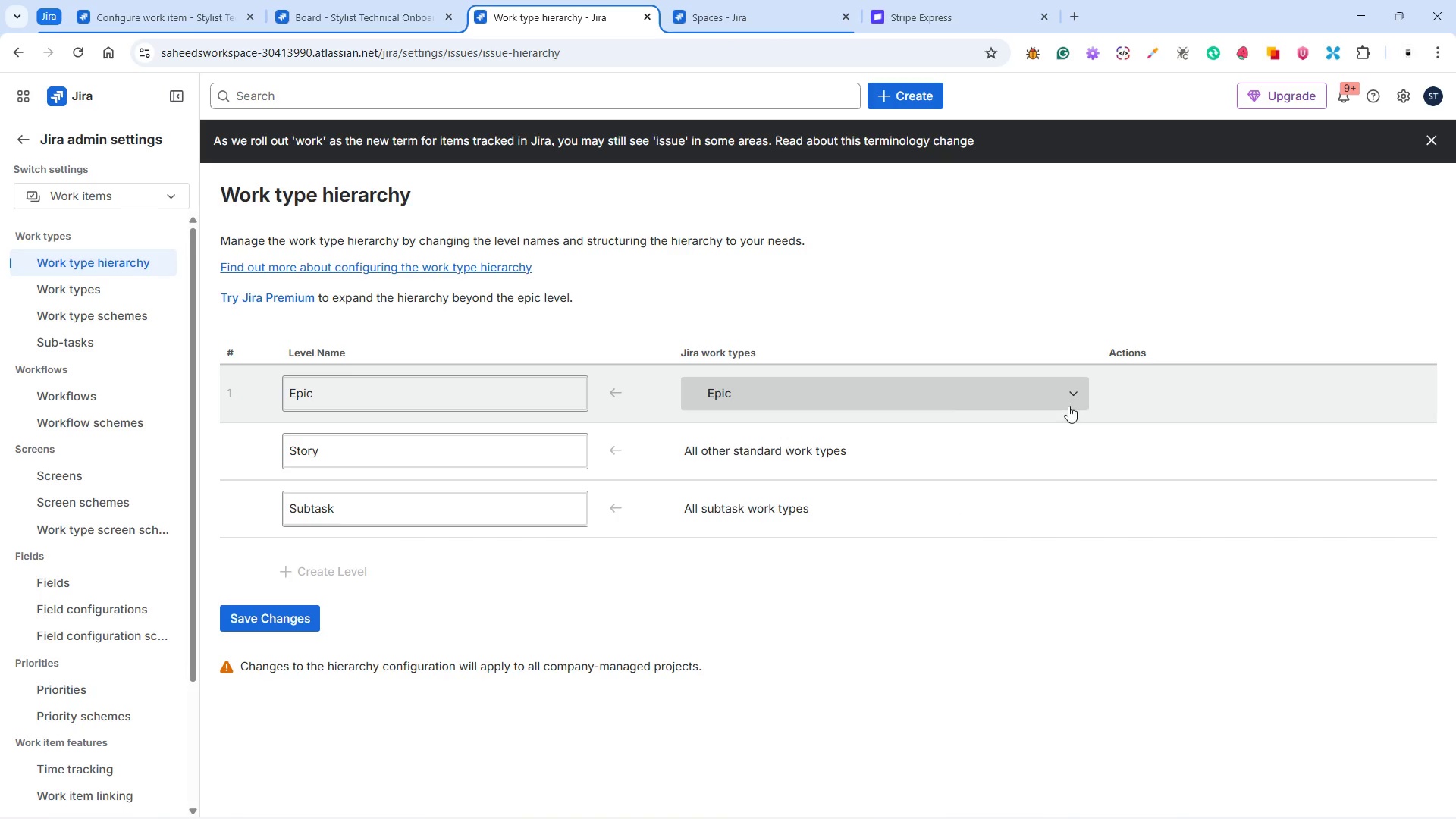 
left_click([1077, 397])
 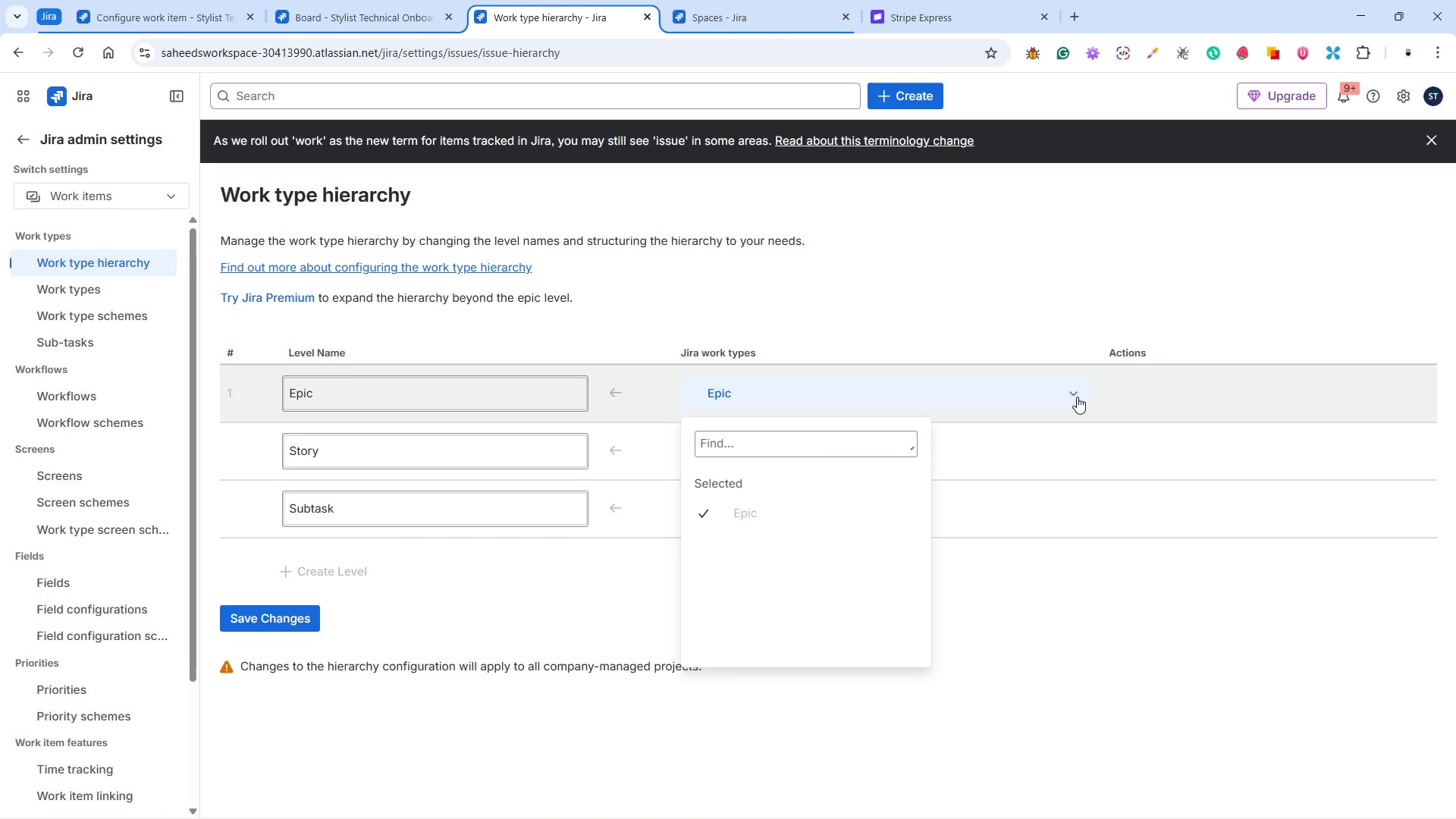 
left_click([1077, 397])
 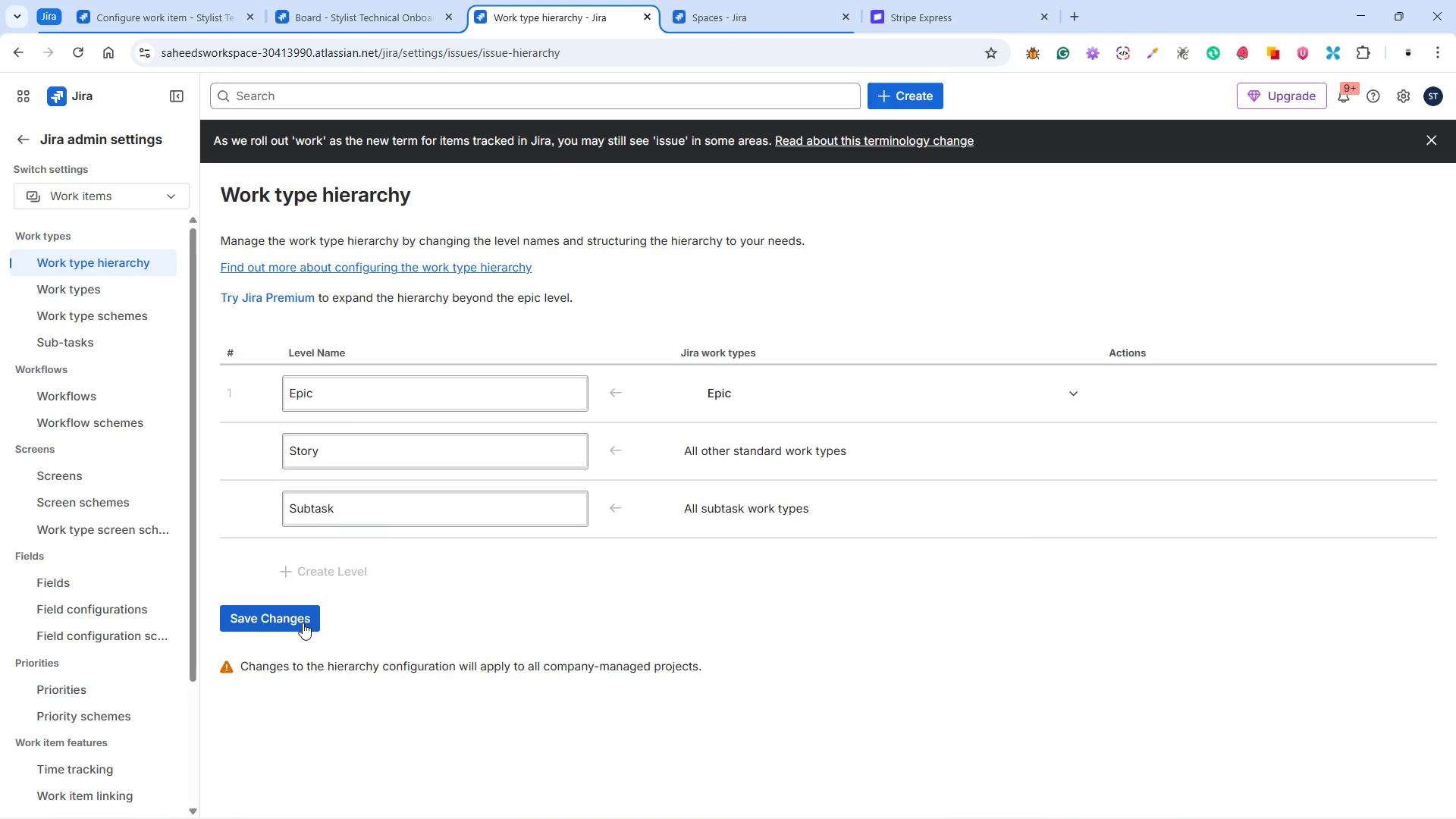 
left_click([295, 622])
 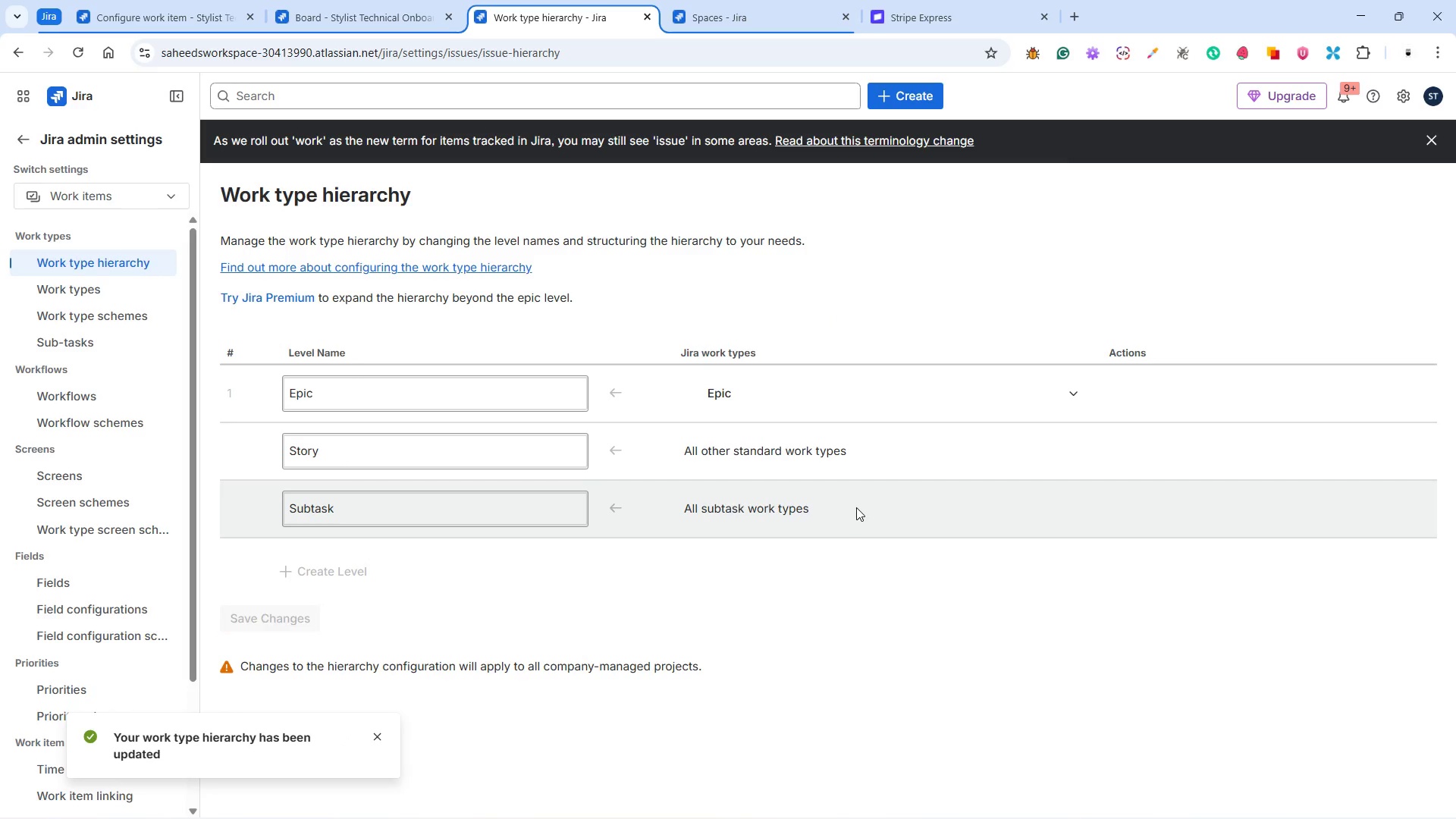 
wait(14.61)
 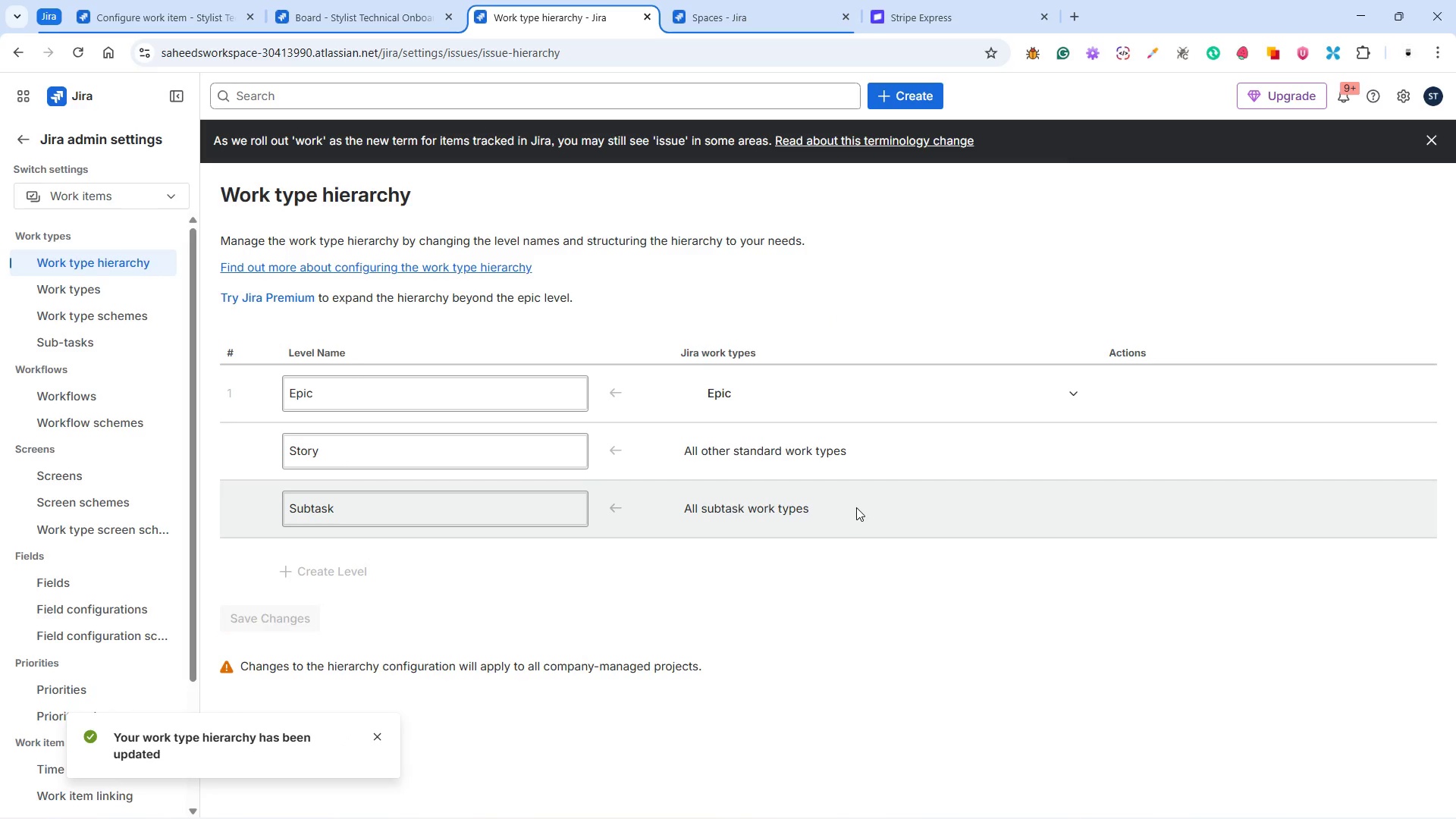 
left_click([853, 398])
 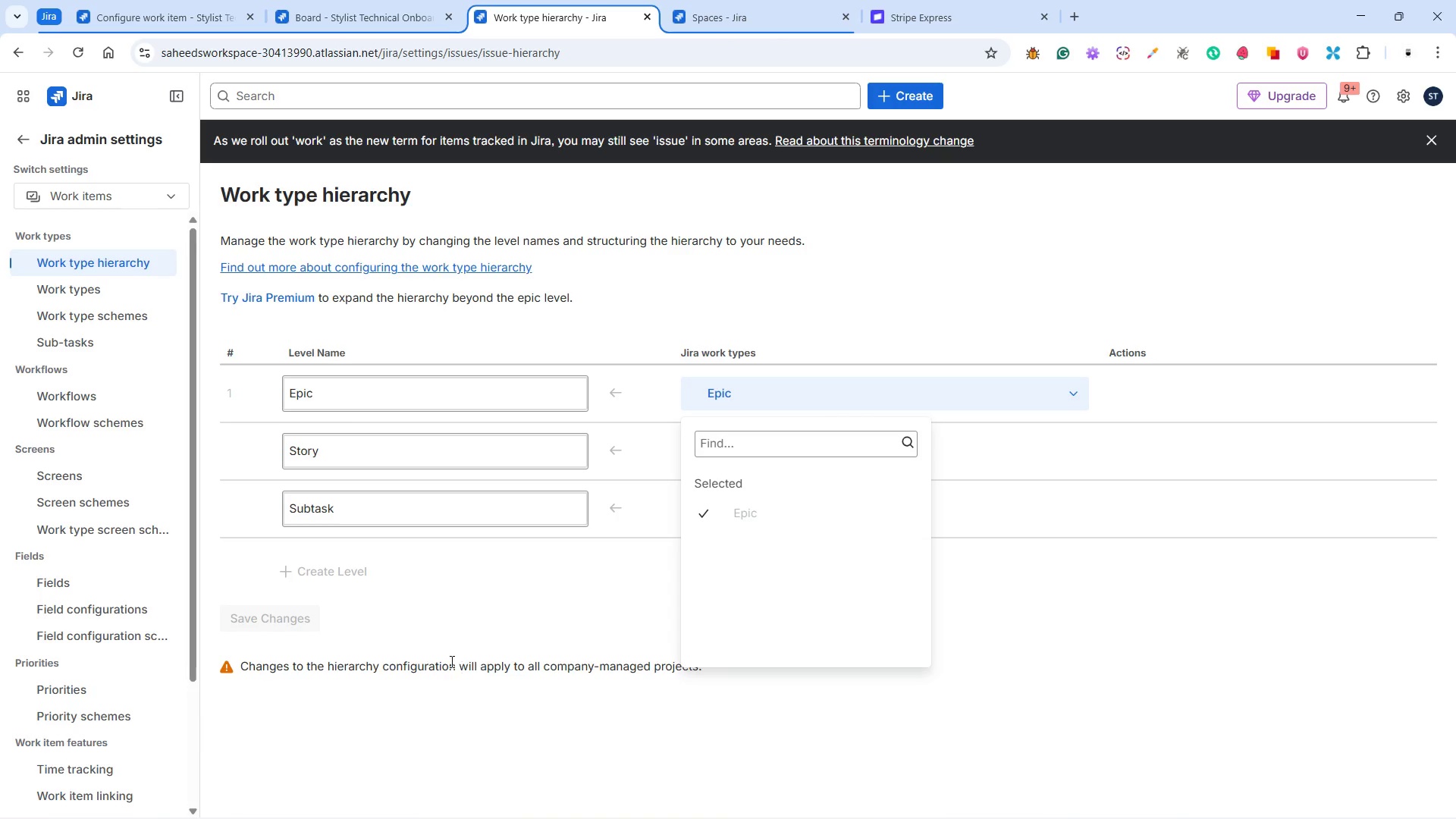 
left_click([444, 667])
 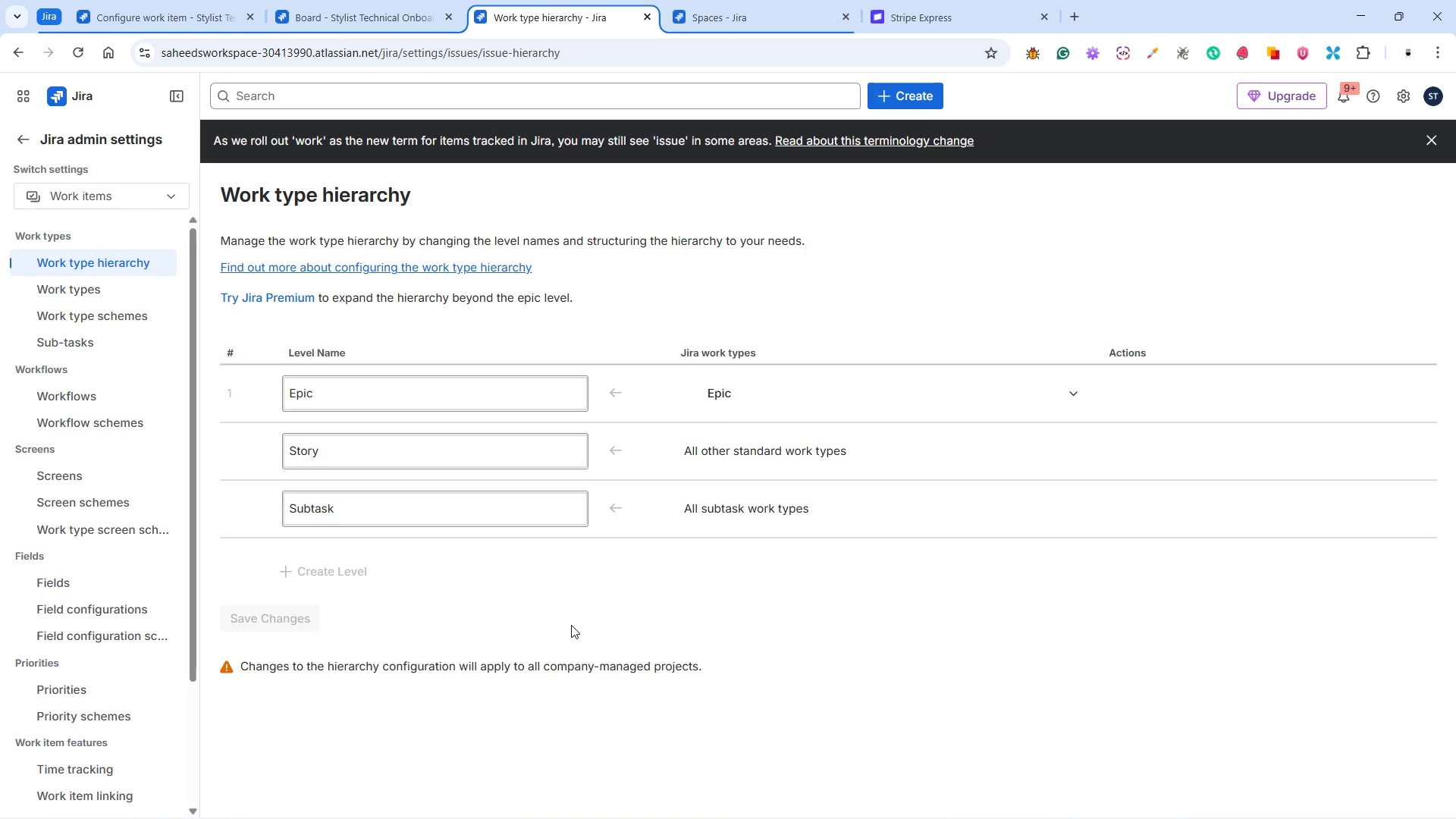 
wait(6.84)
 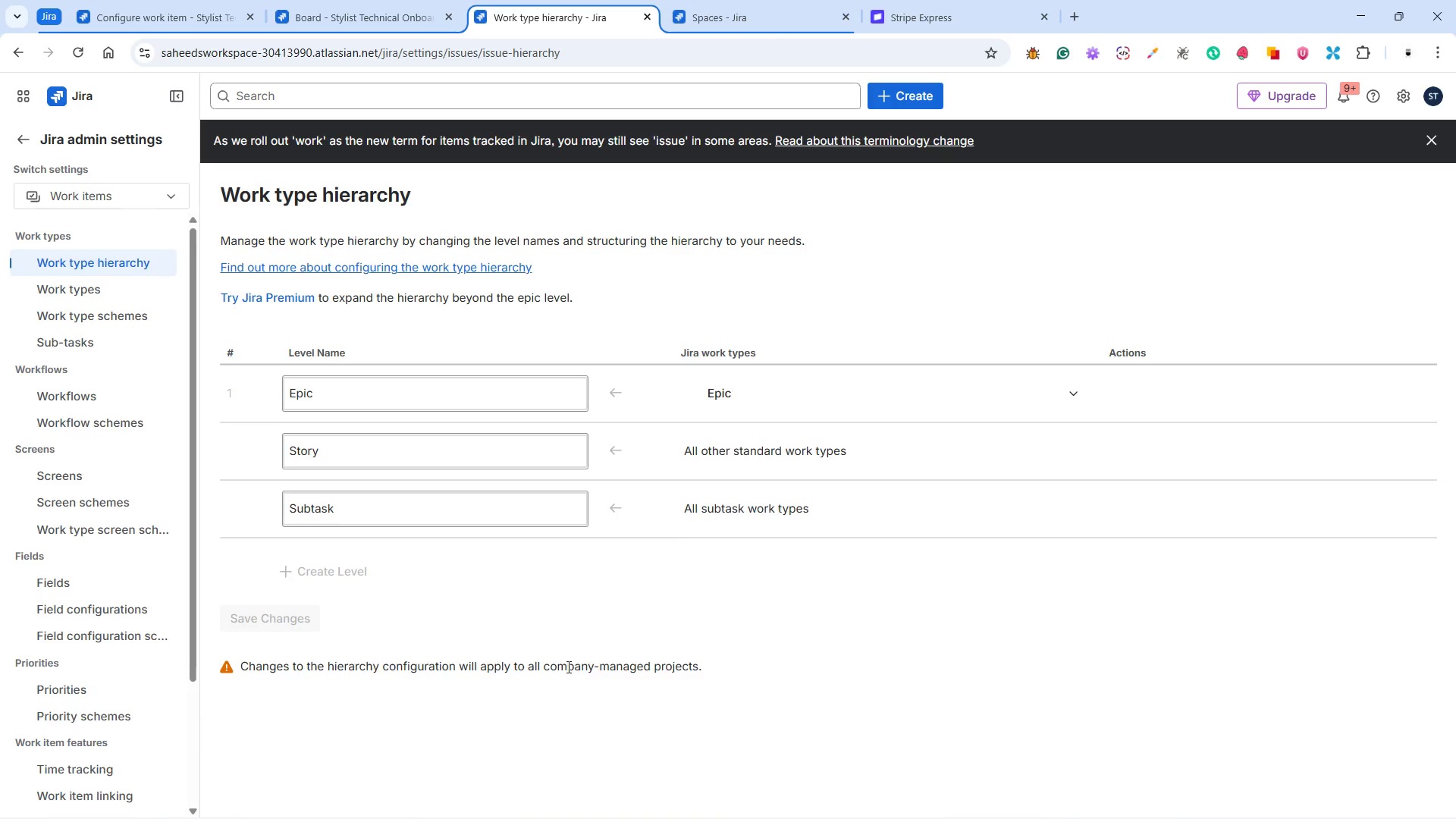 
left_click([369, 17])
 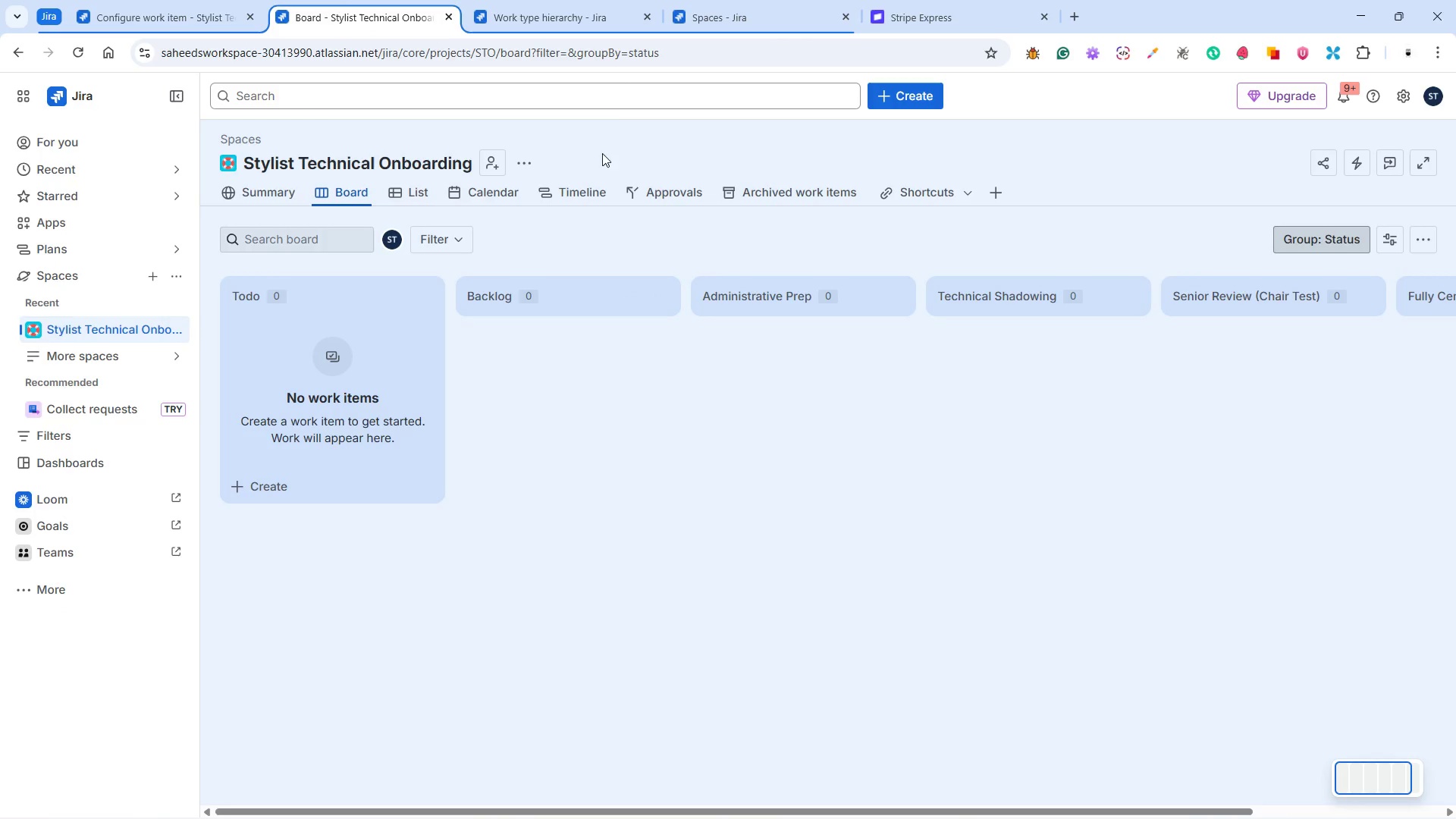 
left_click([555, 8])
 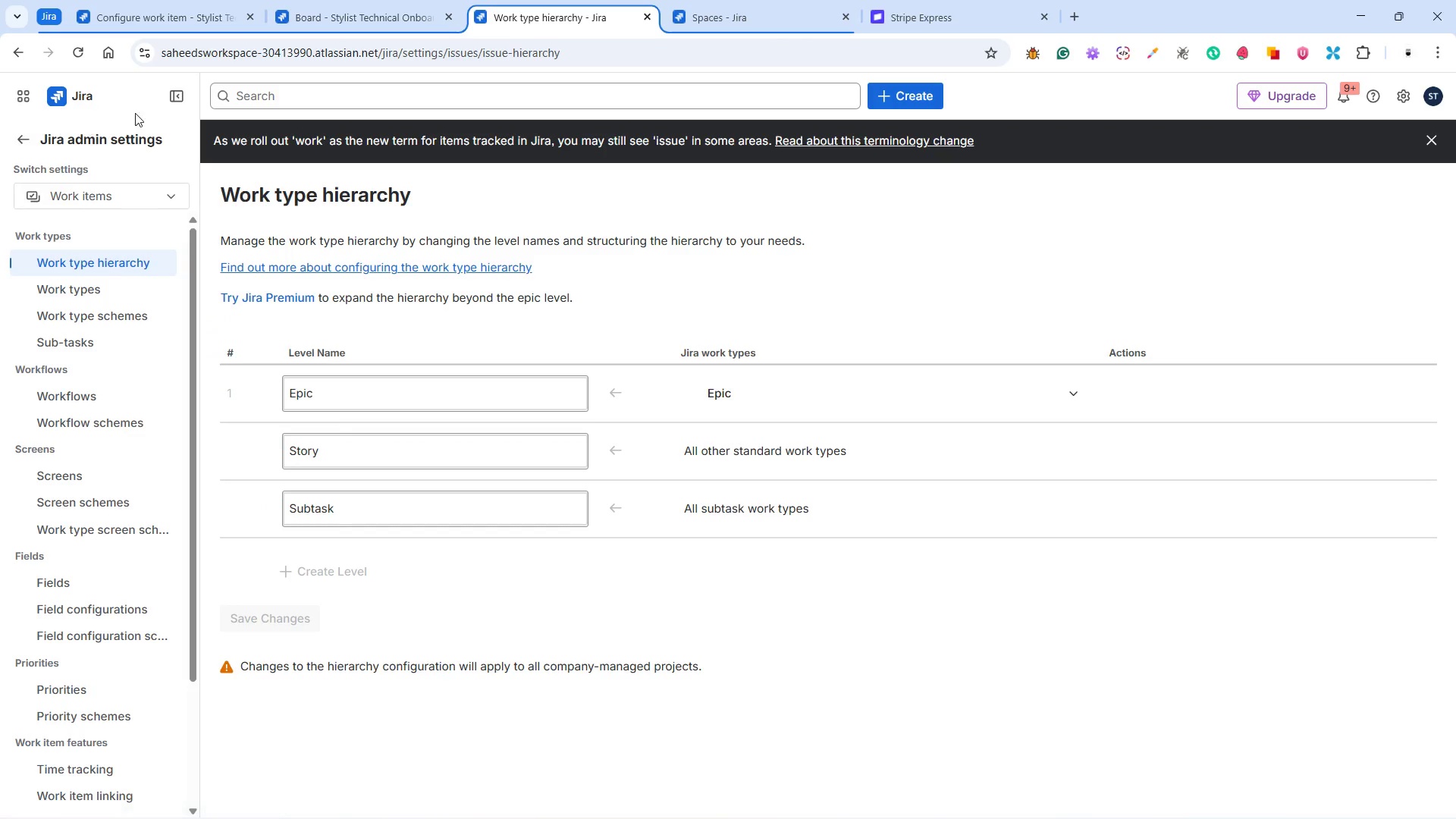 
left_click([393, 7])
 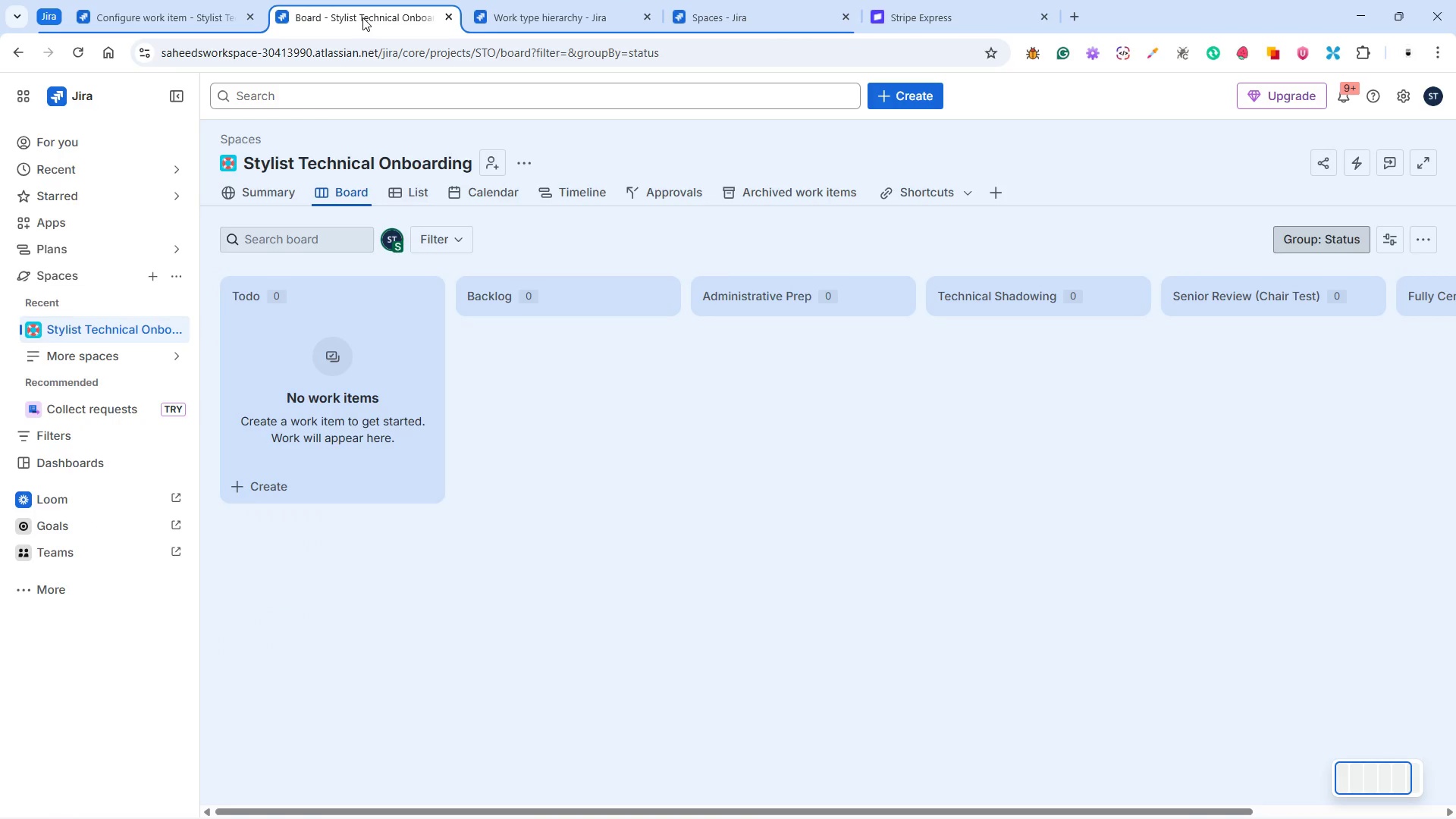 
right_click([362, 17])
 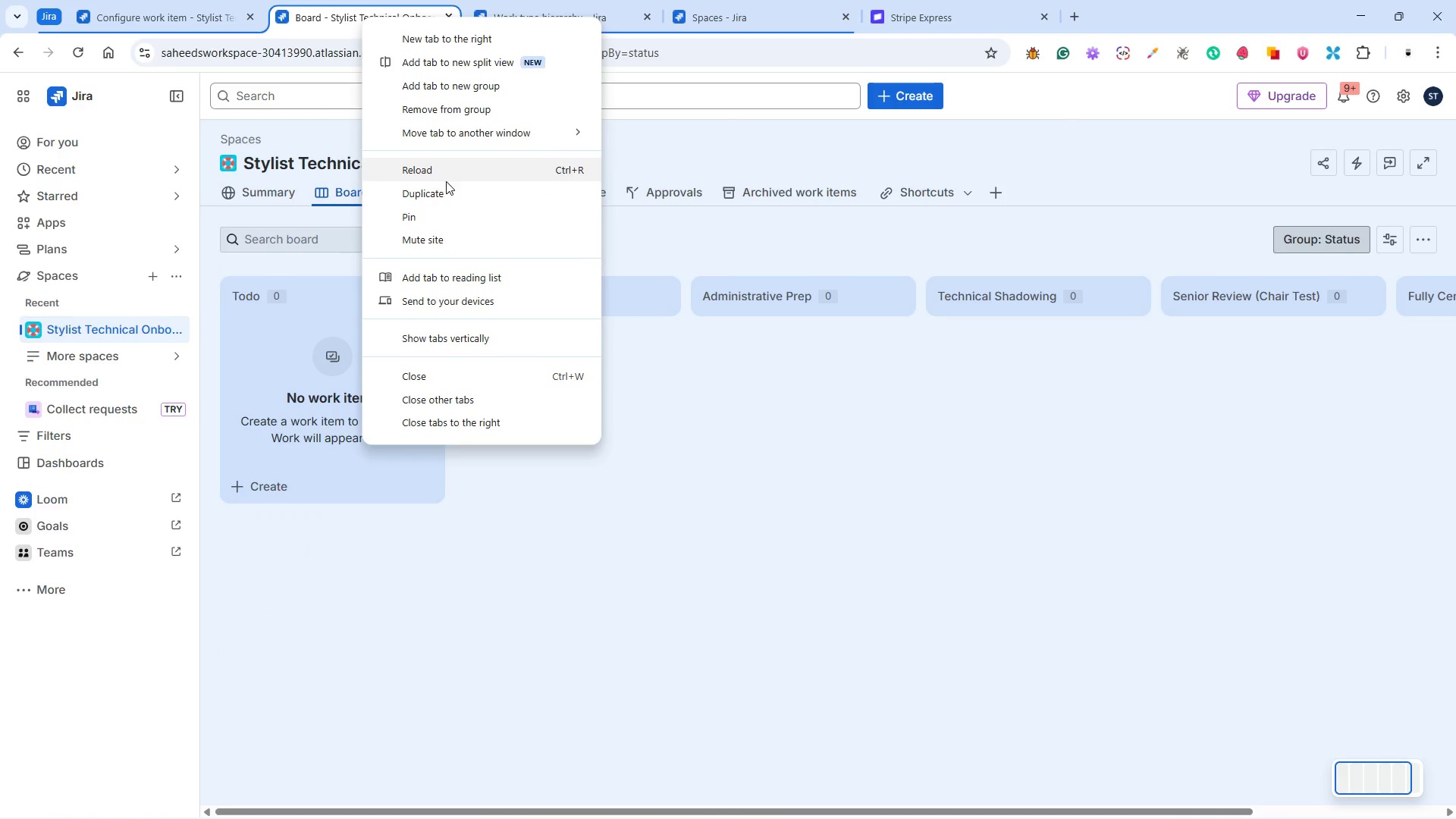 
left_click([445, 190])
 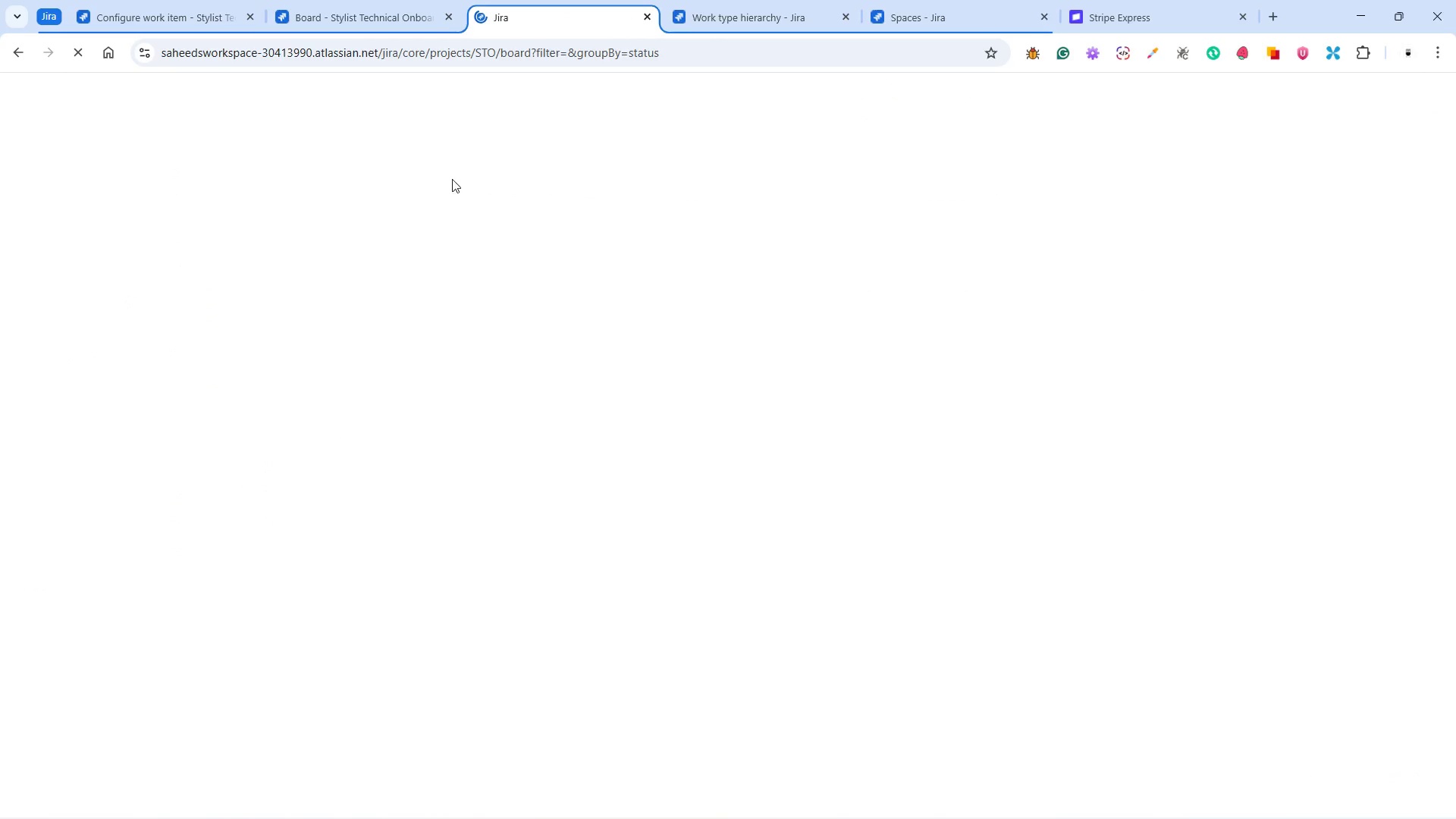 
mouse_move([446, 199])
 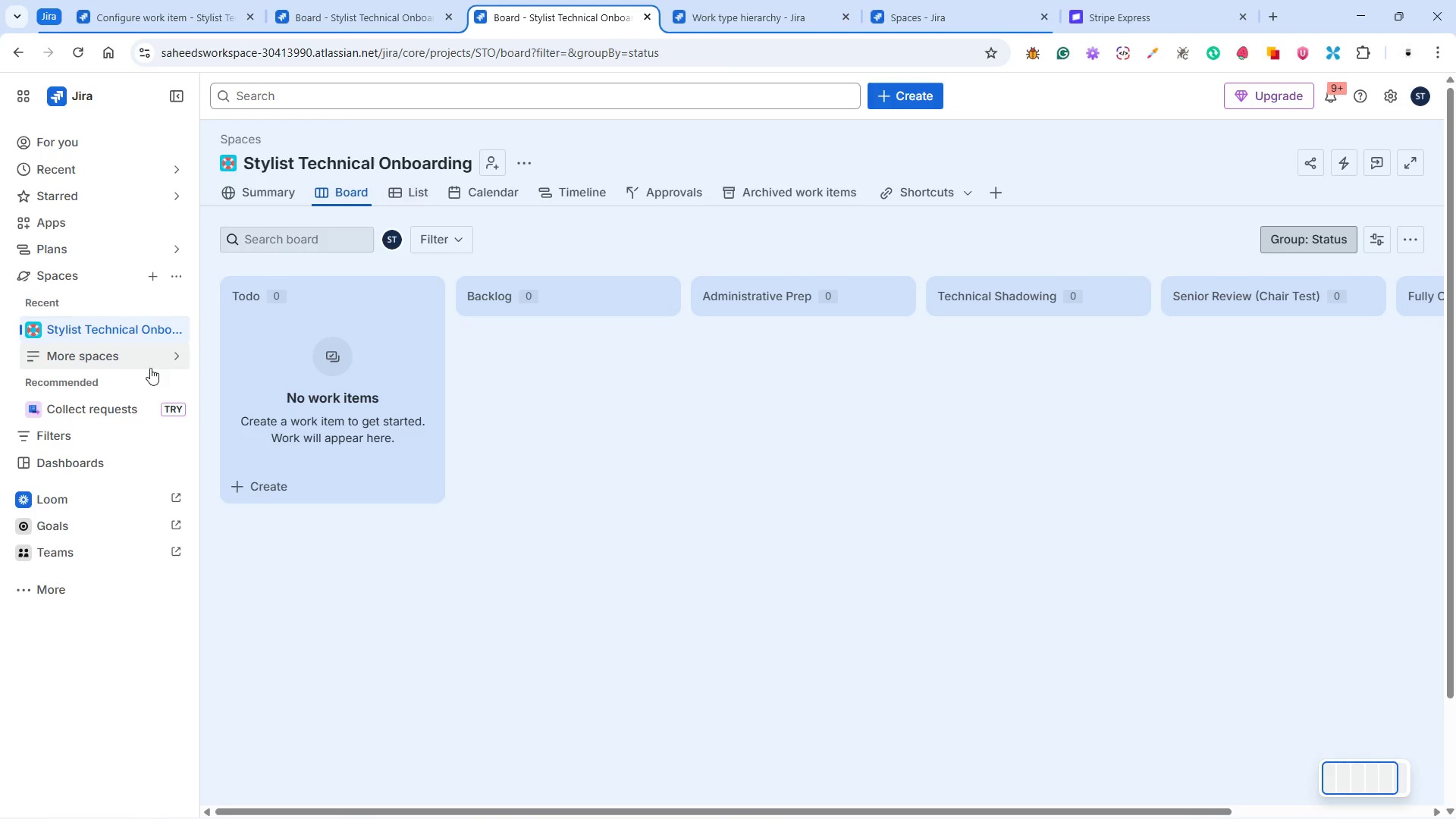 
left_click([180, 276])
 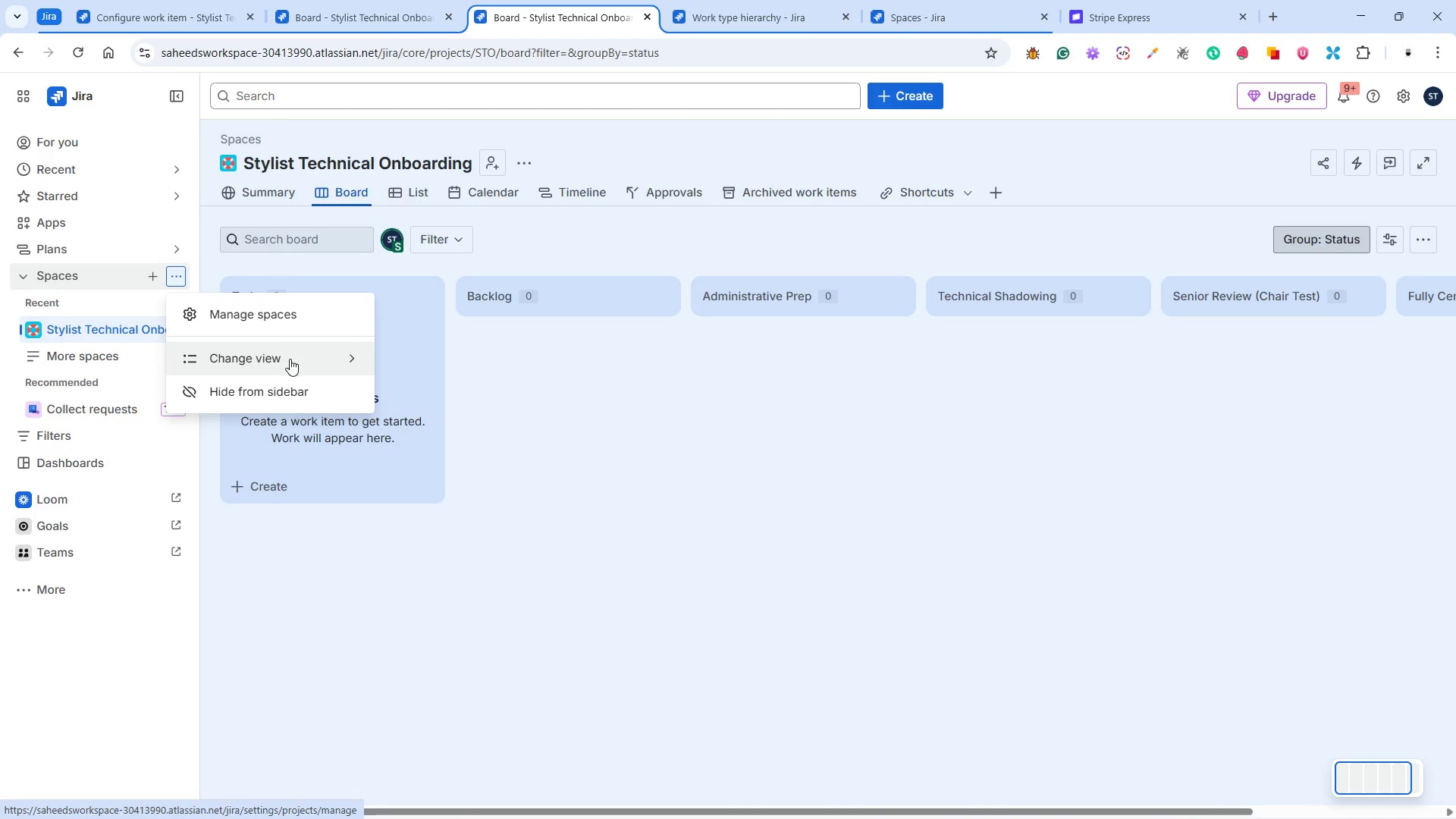 
left_click([351, 359])
 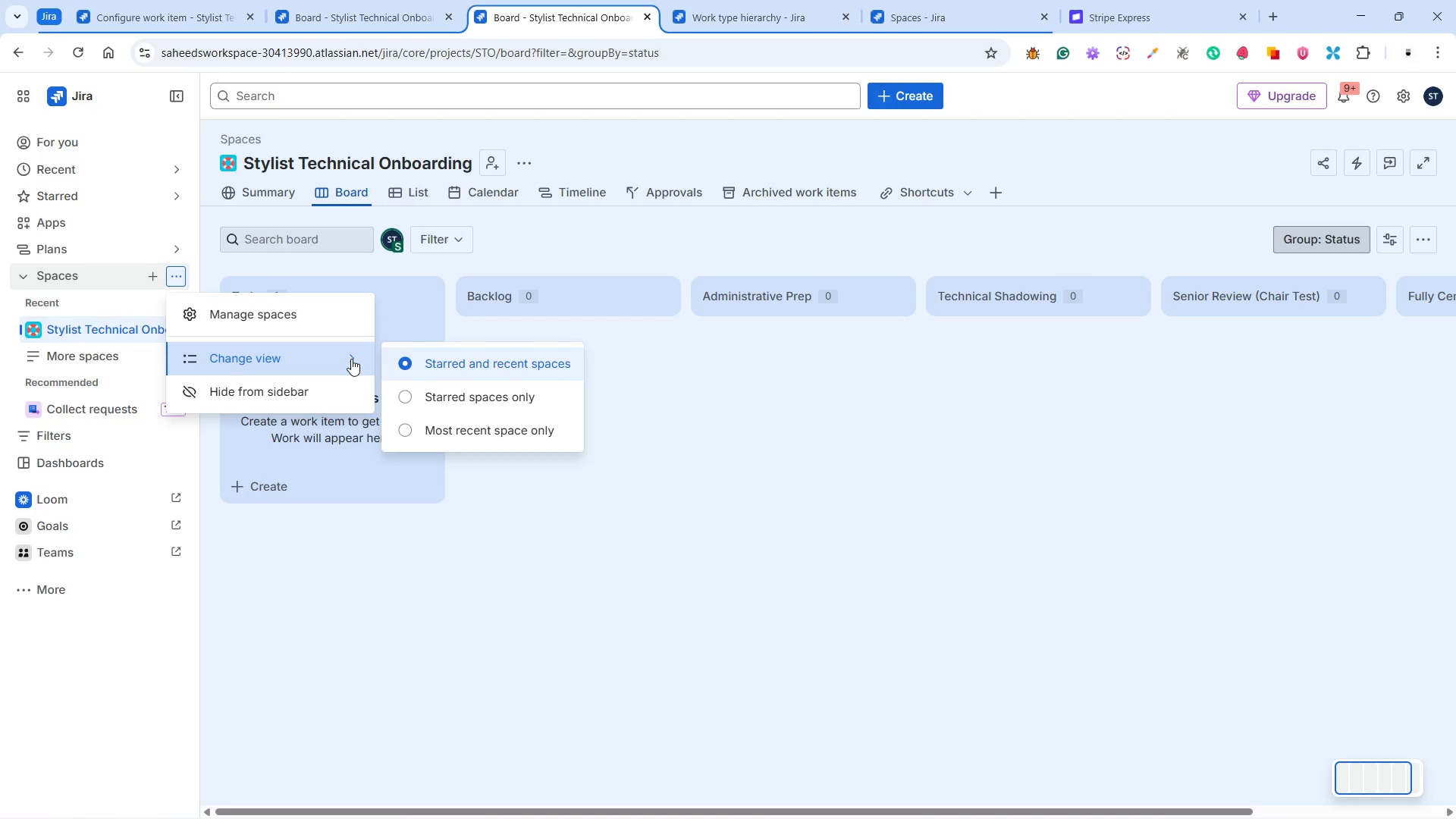 
left_click([245, 313])
 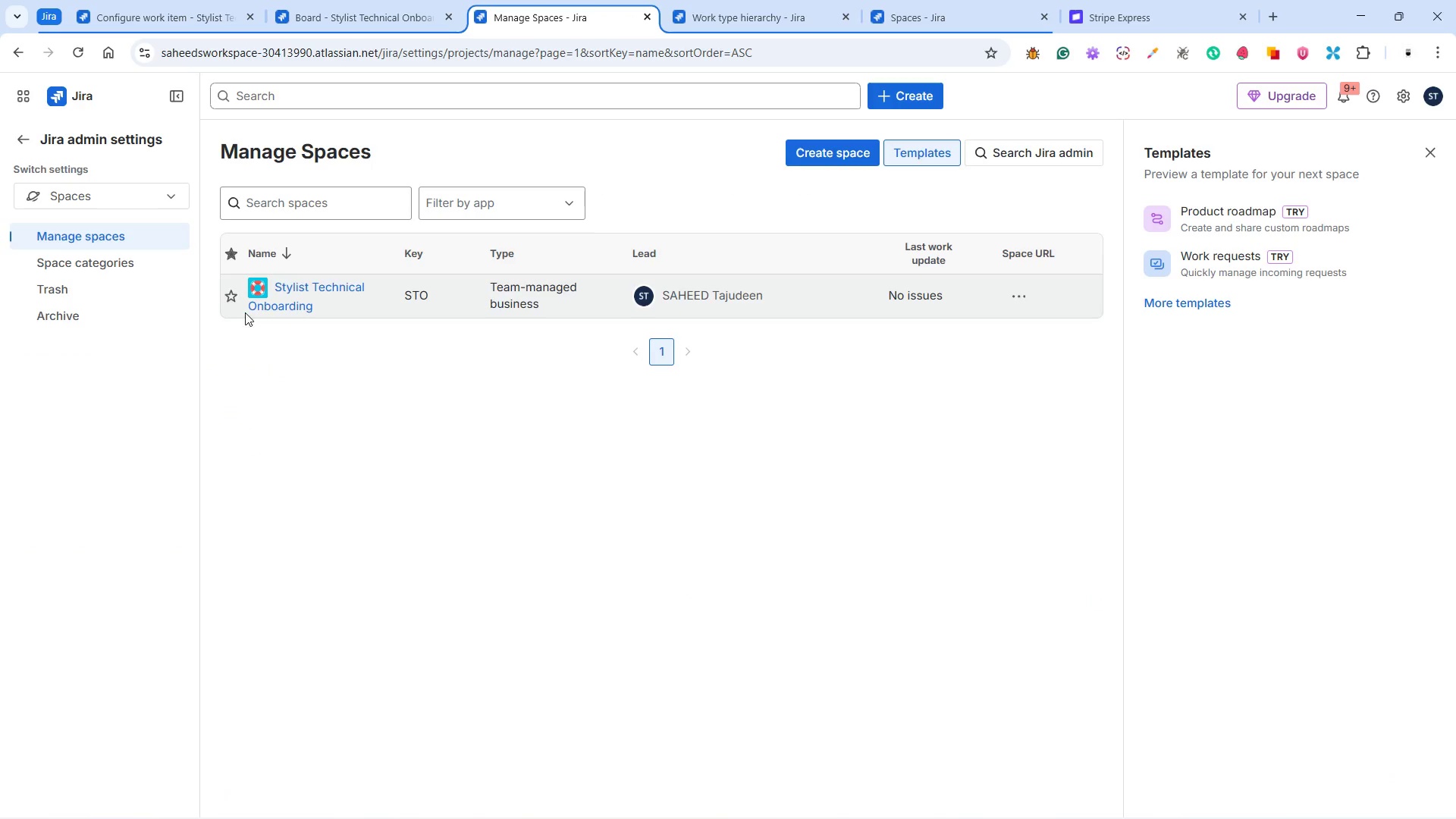 
left_click([162, 197])
 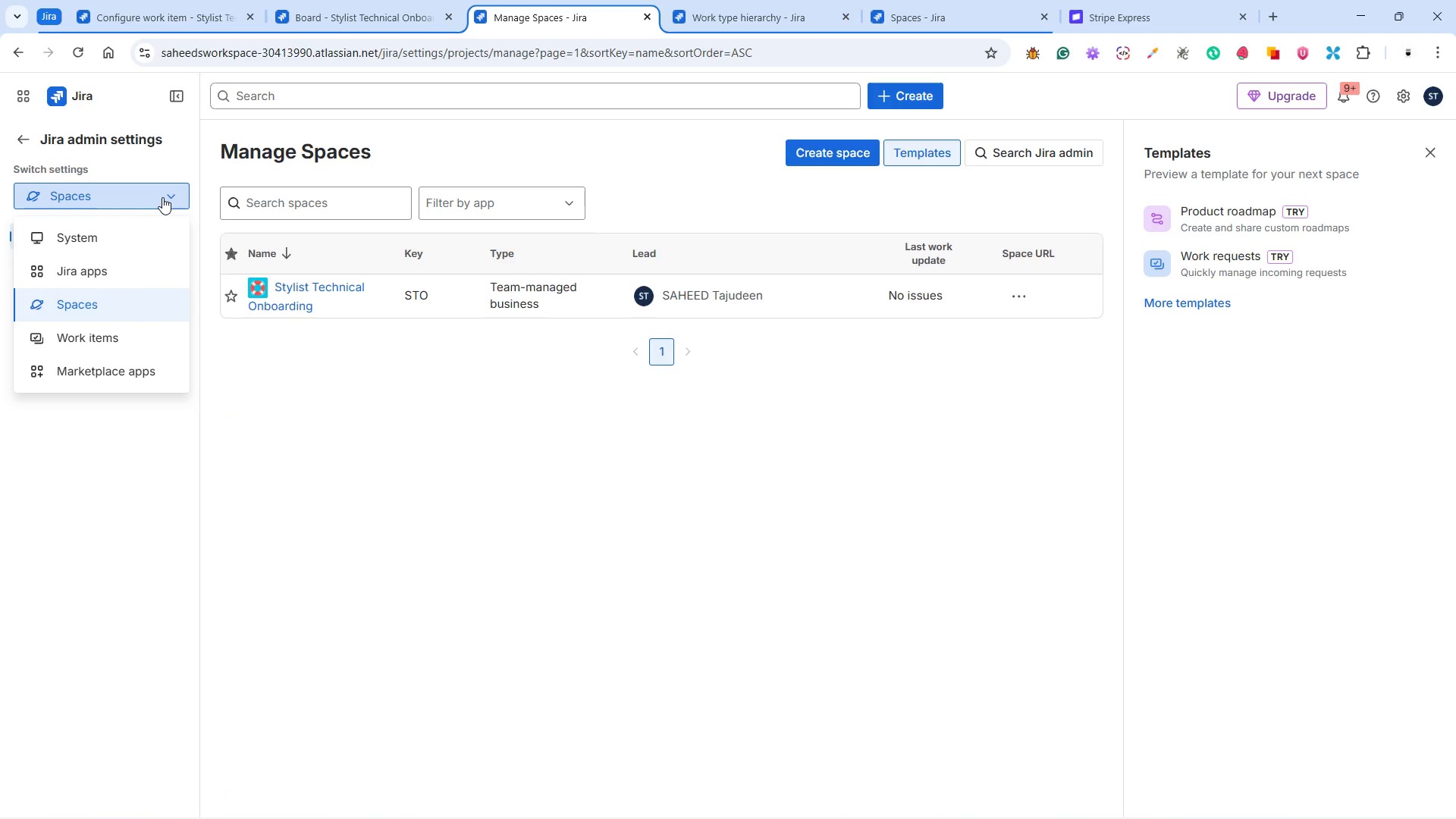 
left_click([162, 197])
 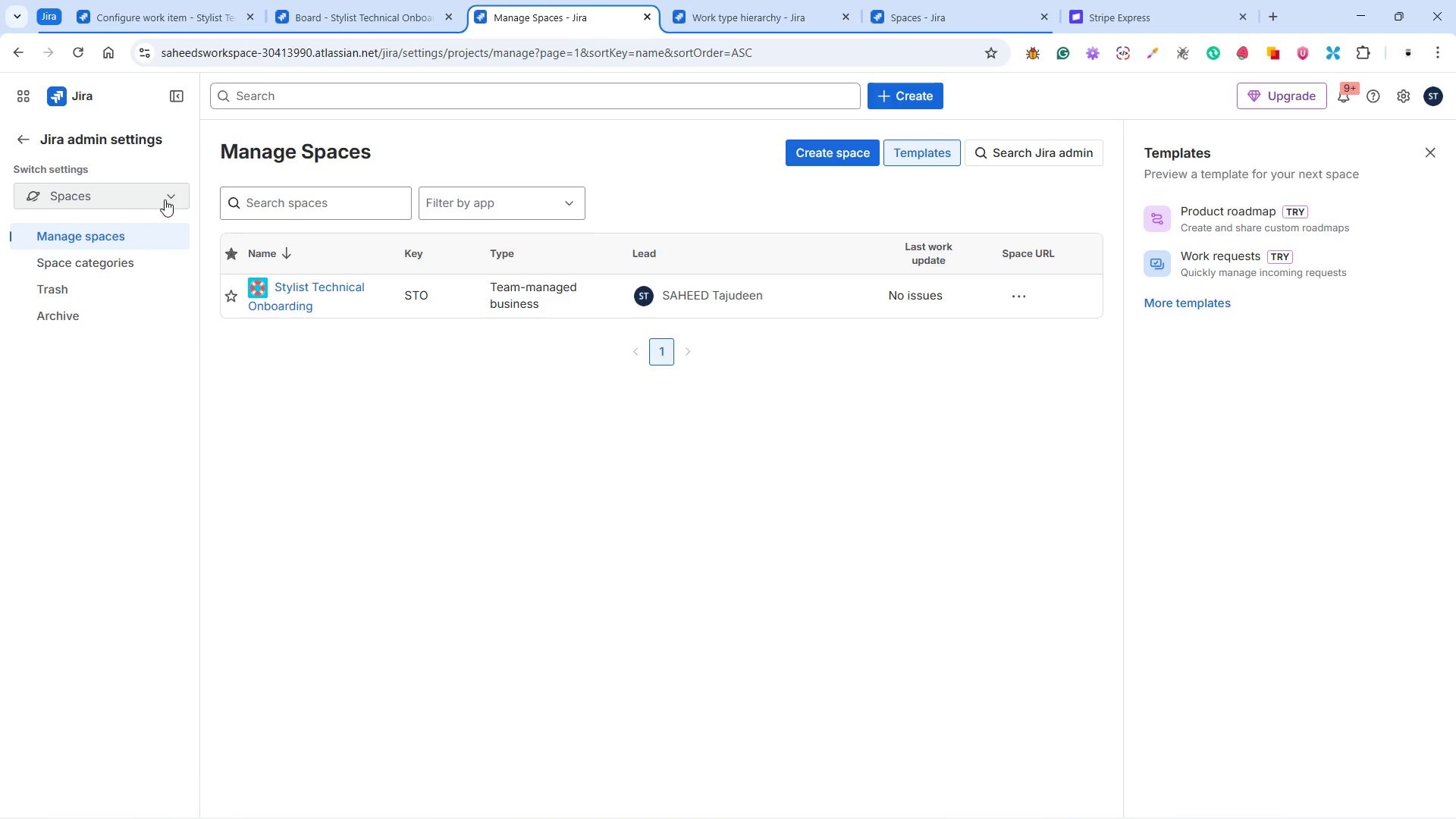 
left_click([163, 196])
 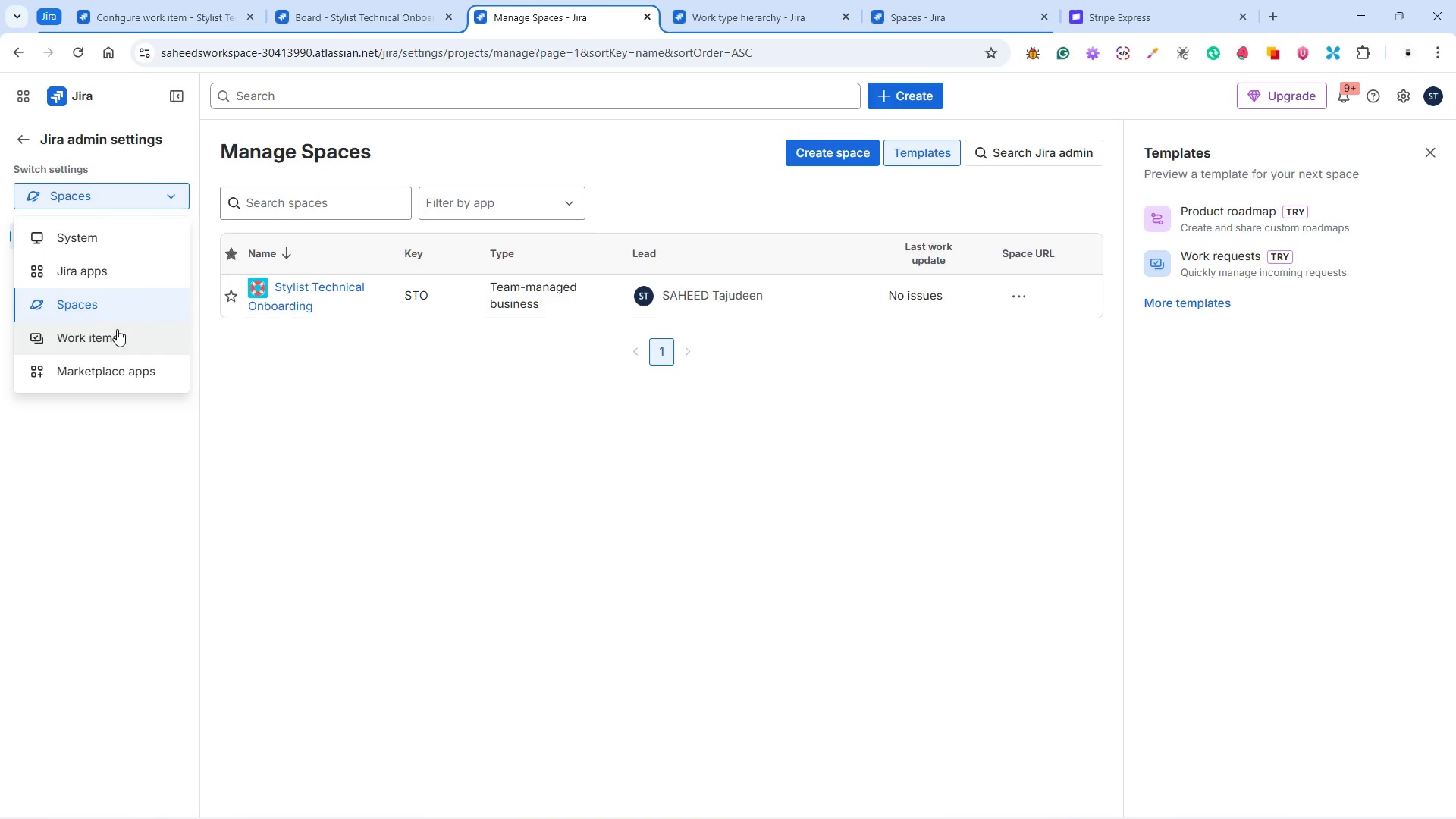 
left_click([117, 330])
 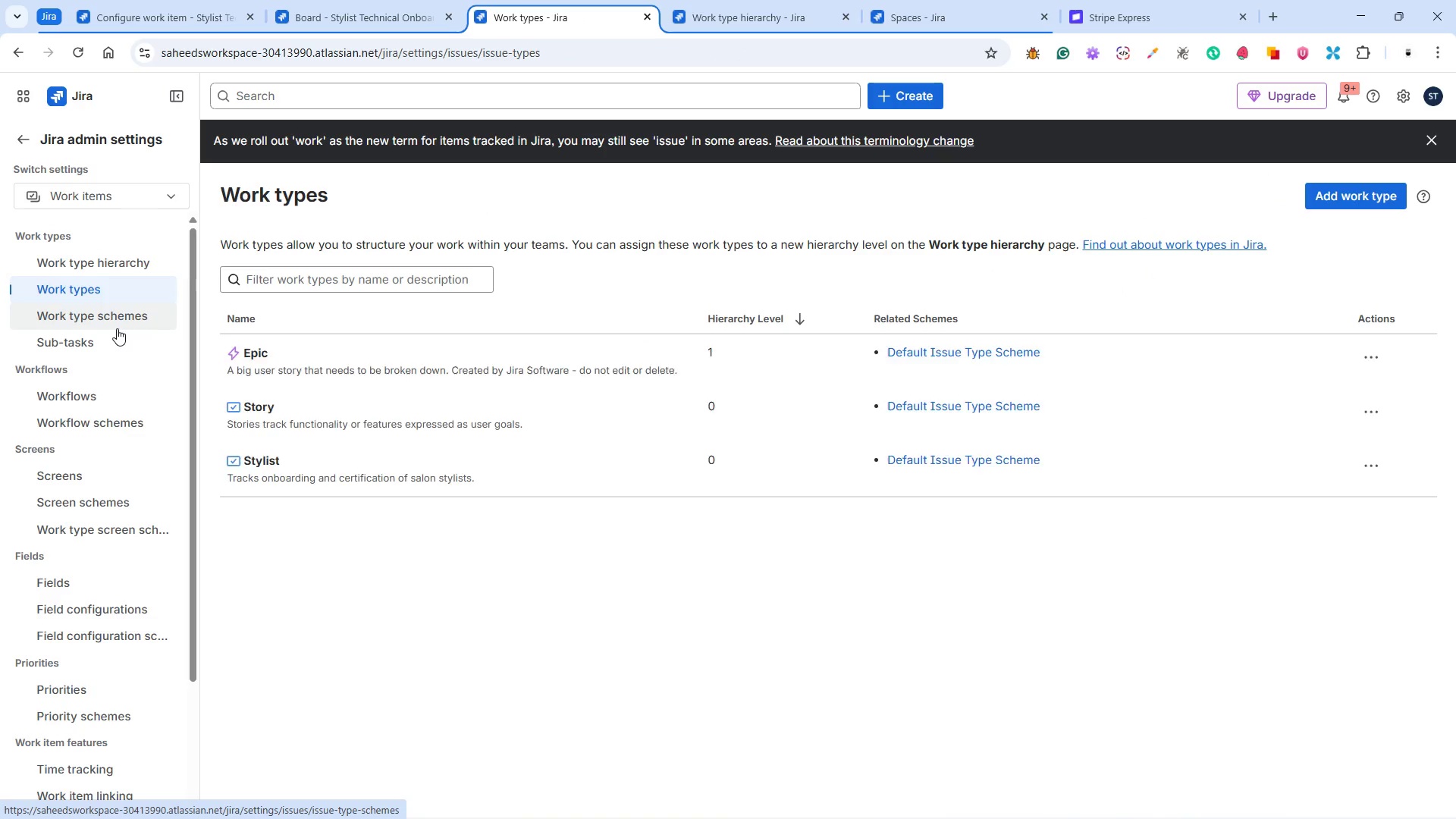 
scroll: coordinate [130, 340], scroll_direction: down, amount: 3.0
 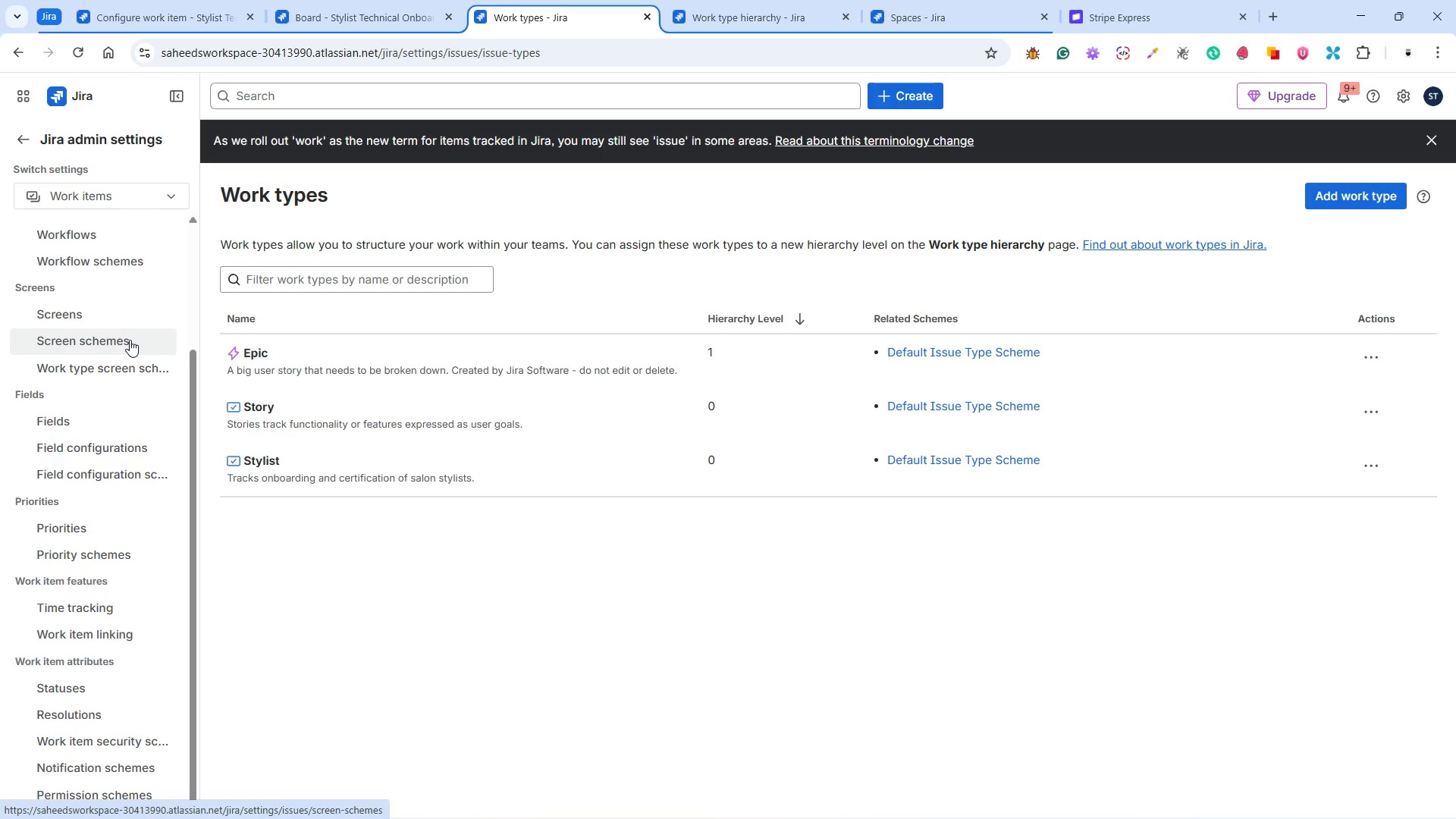 
scroll: coordinate [132, 359], scroll_direction: none, amount: 0.0
 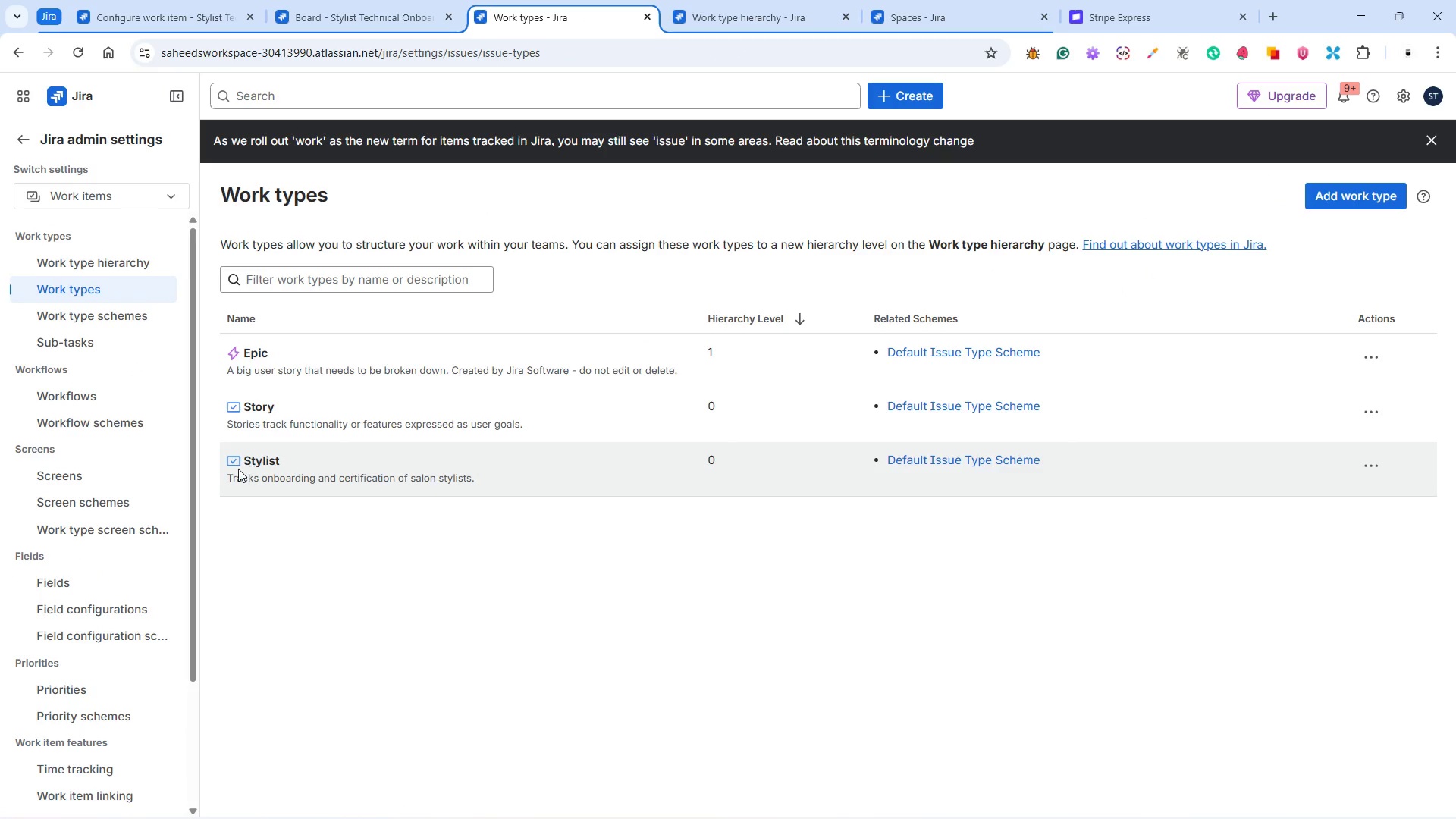 
left_click_drag(start_coordinate=[234, 463], to_coordinate=[236, 393])
 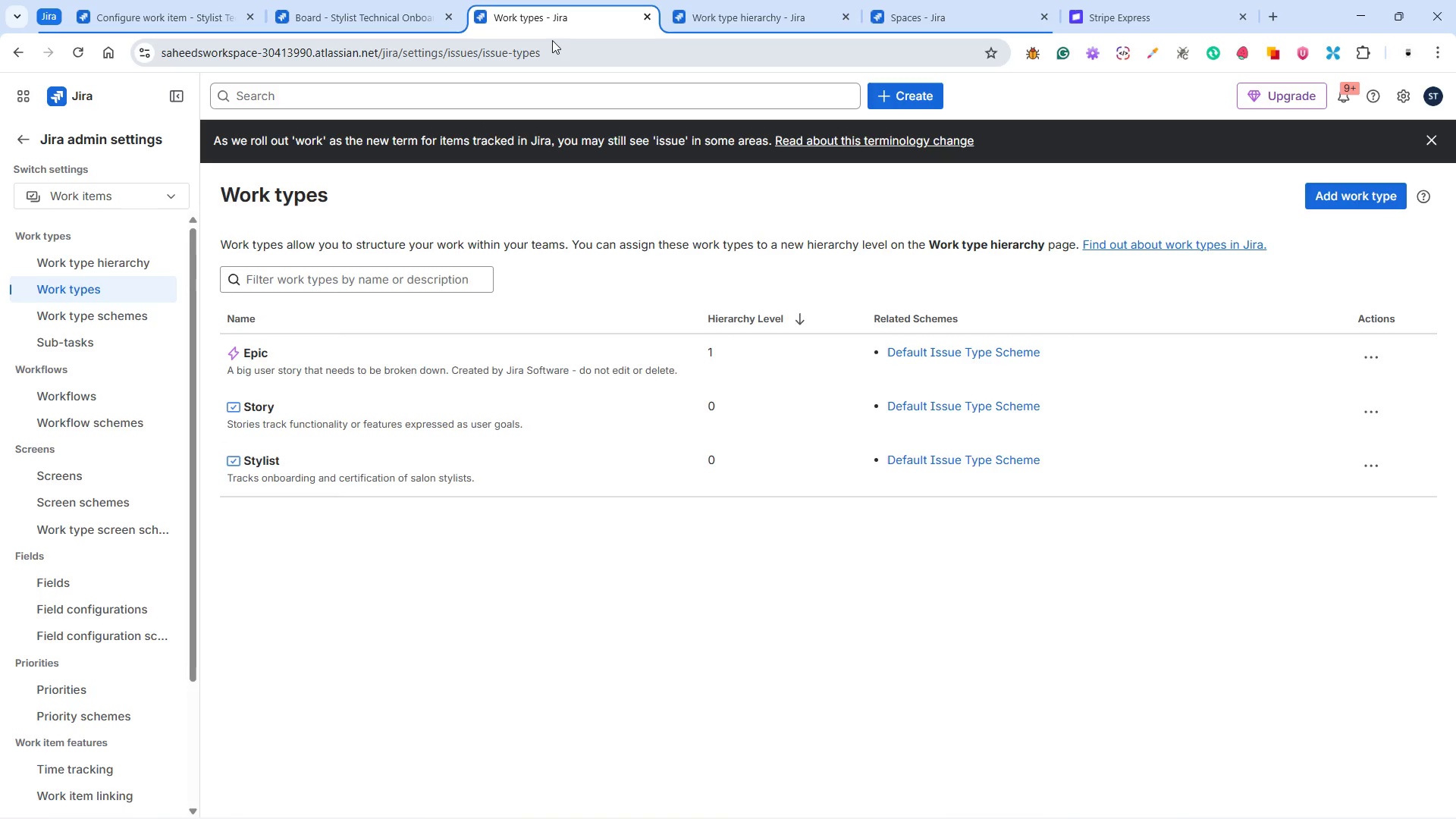 
left_click([75, 189])
 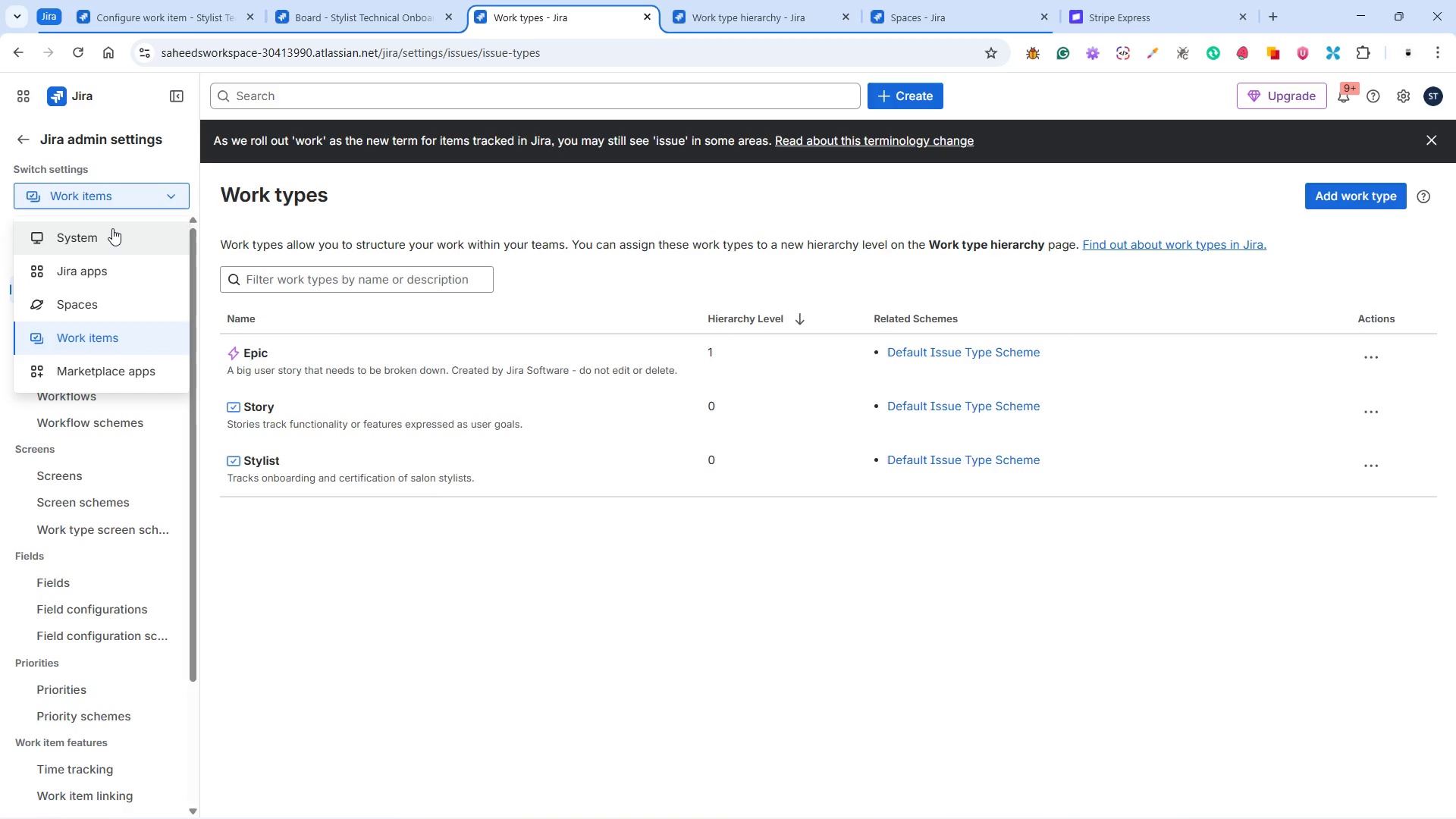 
left_click([112, 228])
 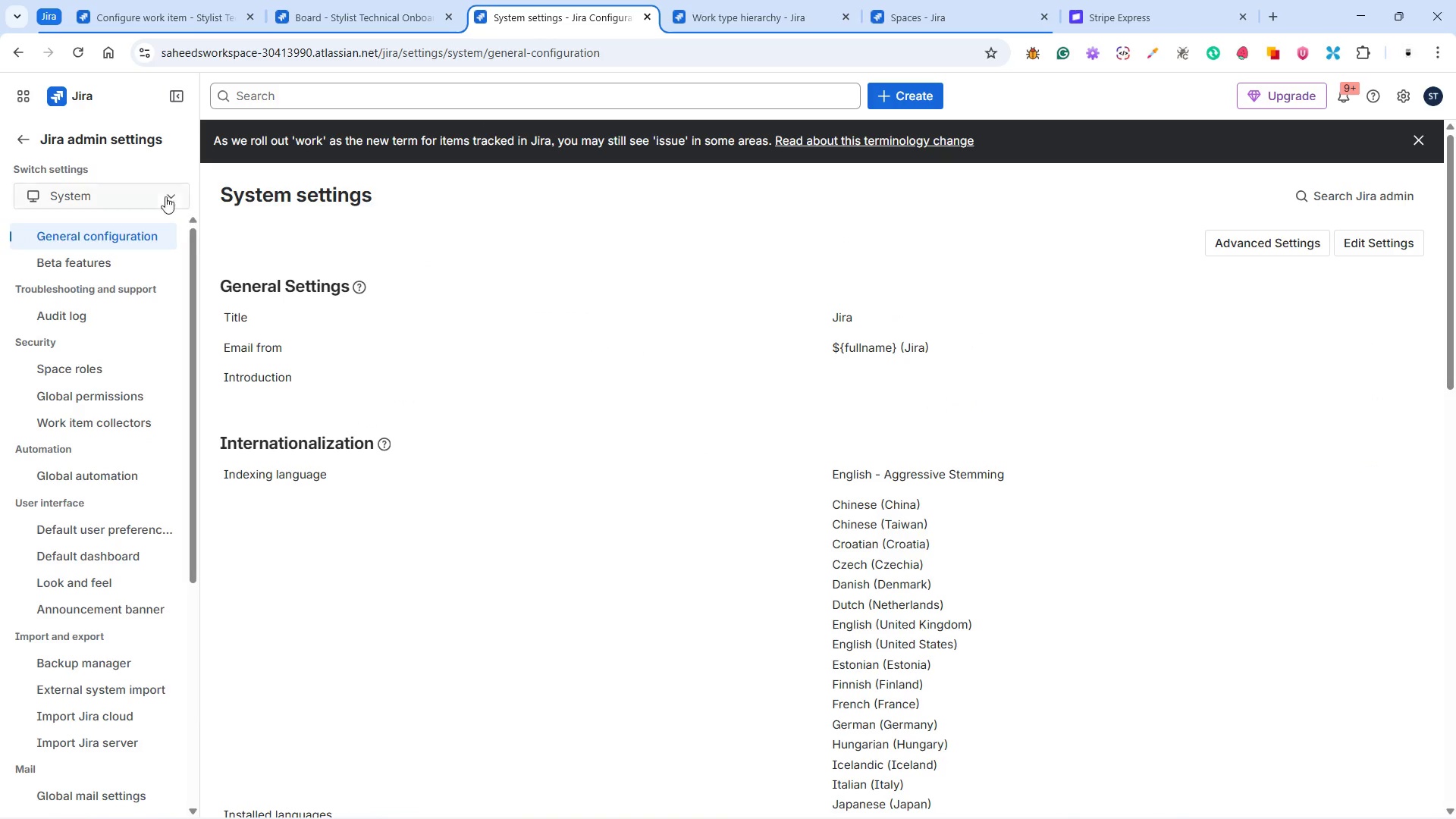 
left_click([71, 100])
 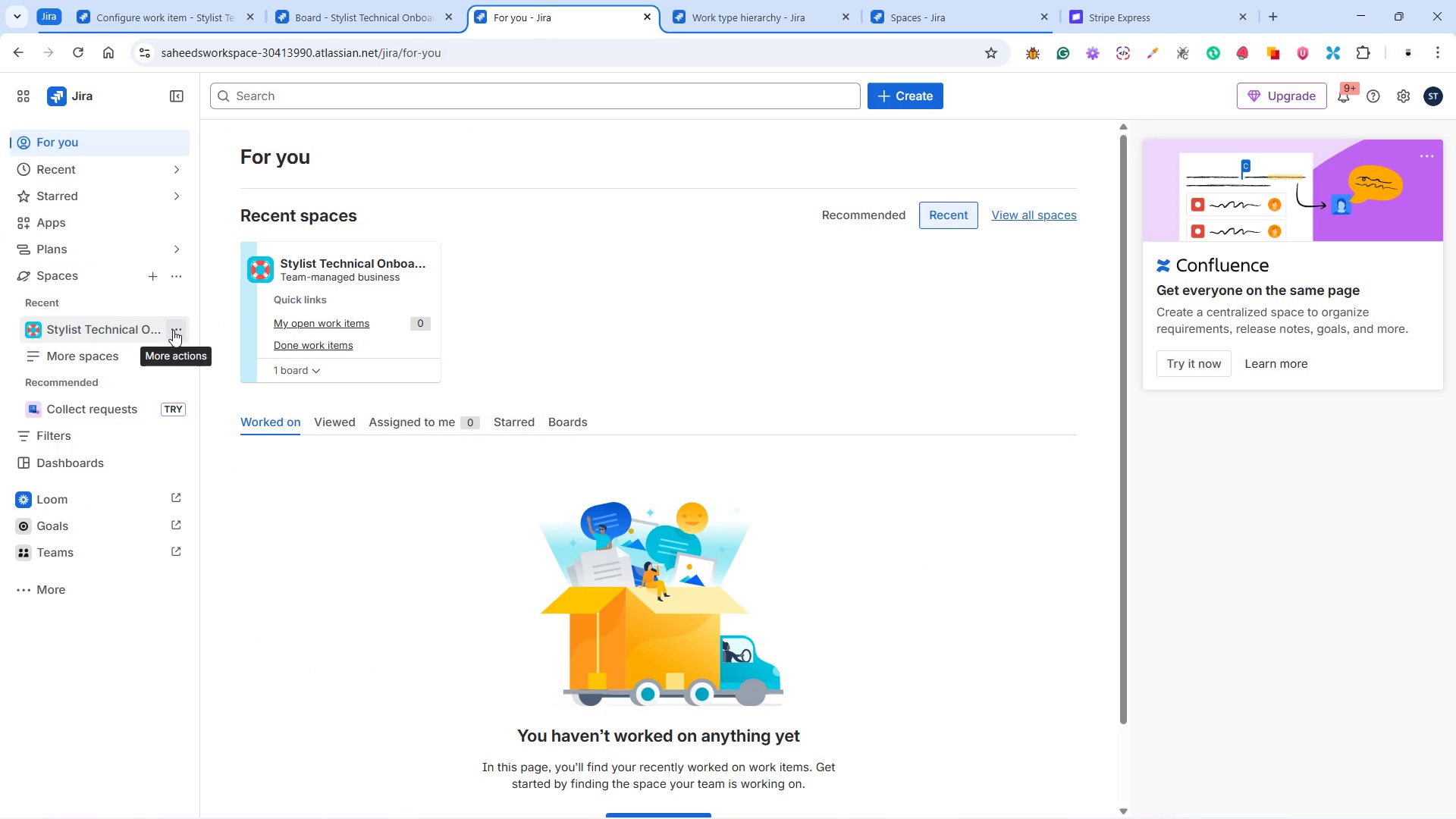 
wait(20.12)
 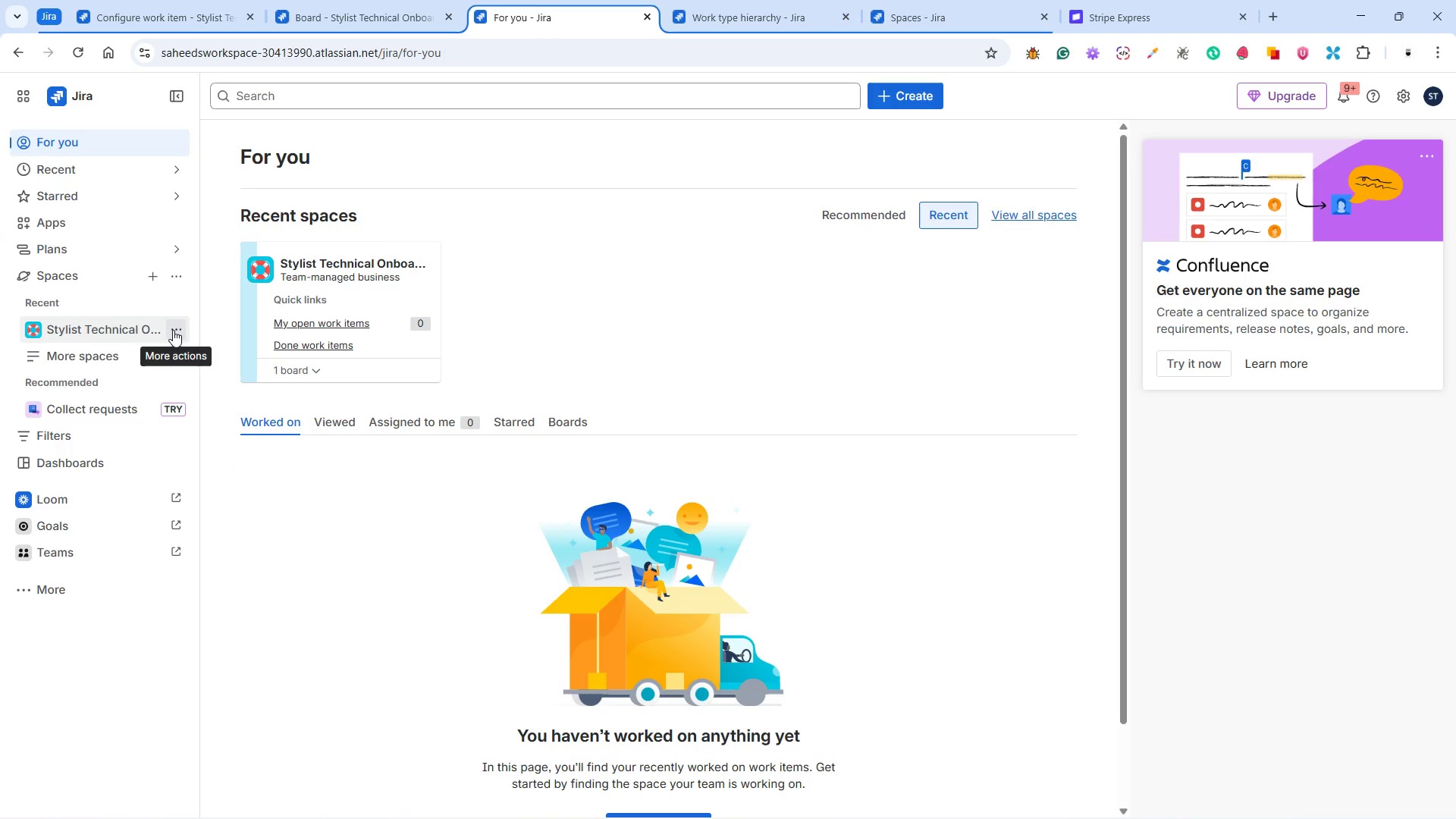 
left_click([173, 330])
 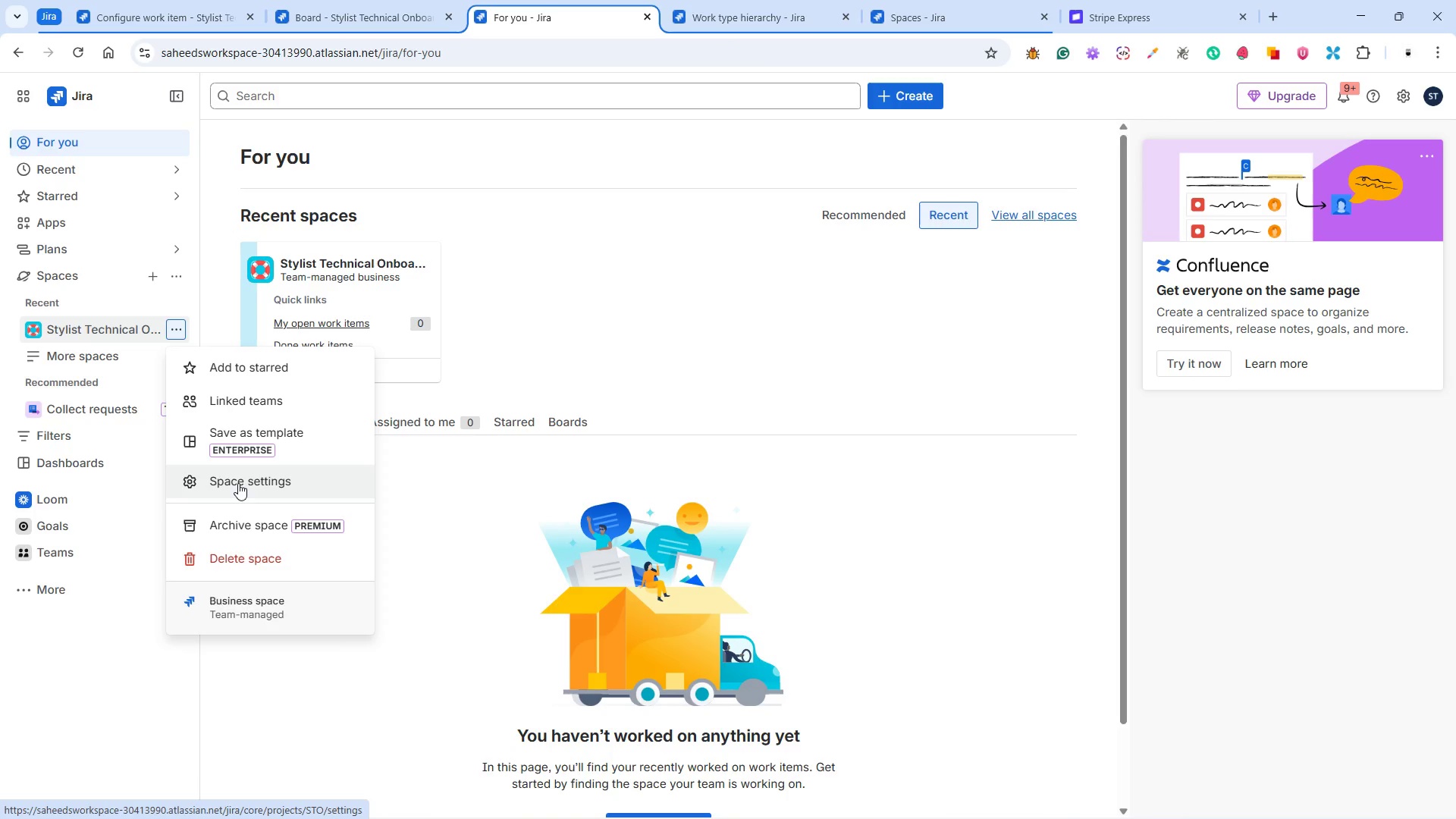 
left_click([238, 483])
 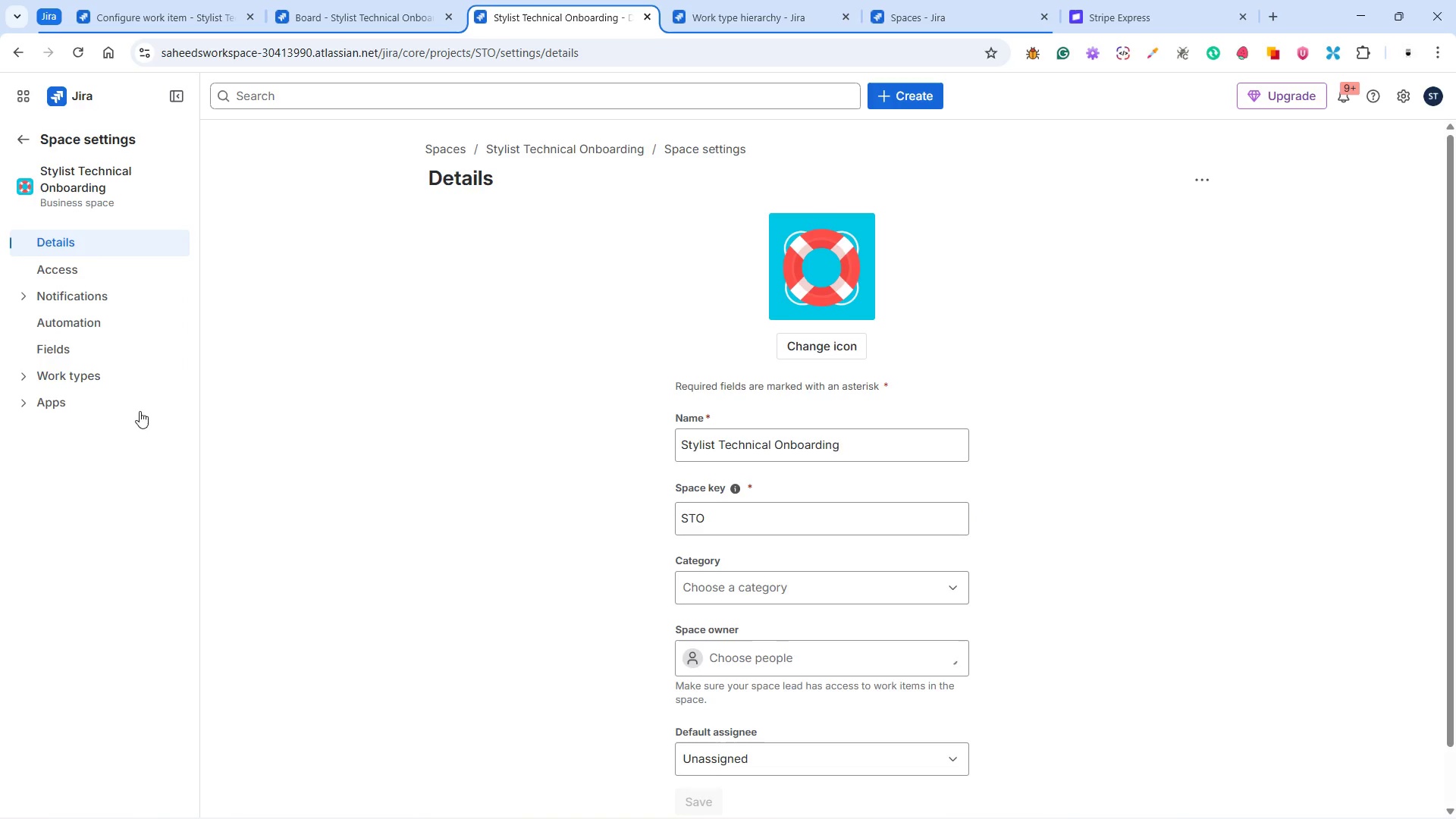 
left_click([26, 375])
 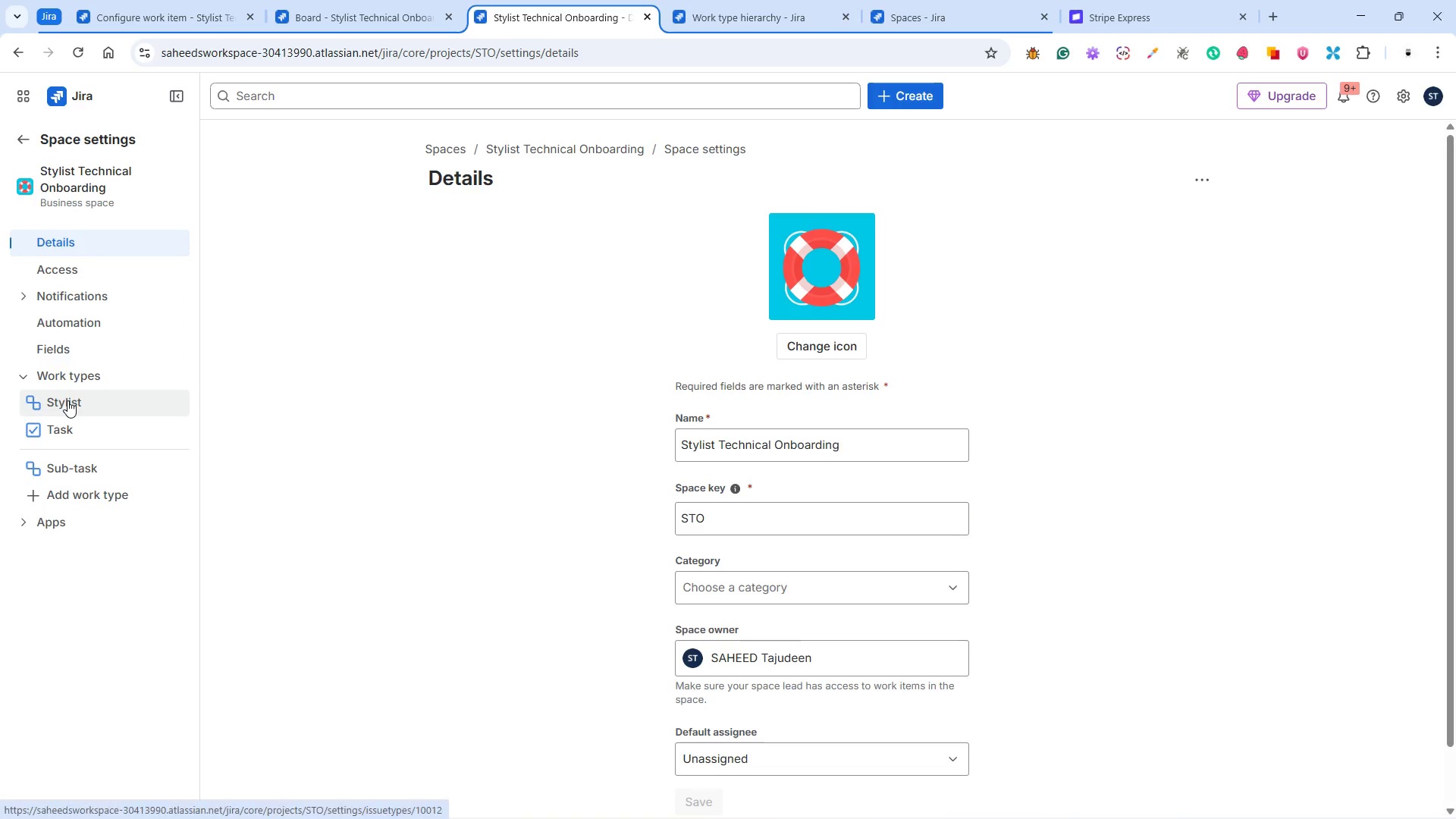 
left_click([67, 400])
 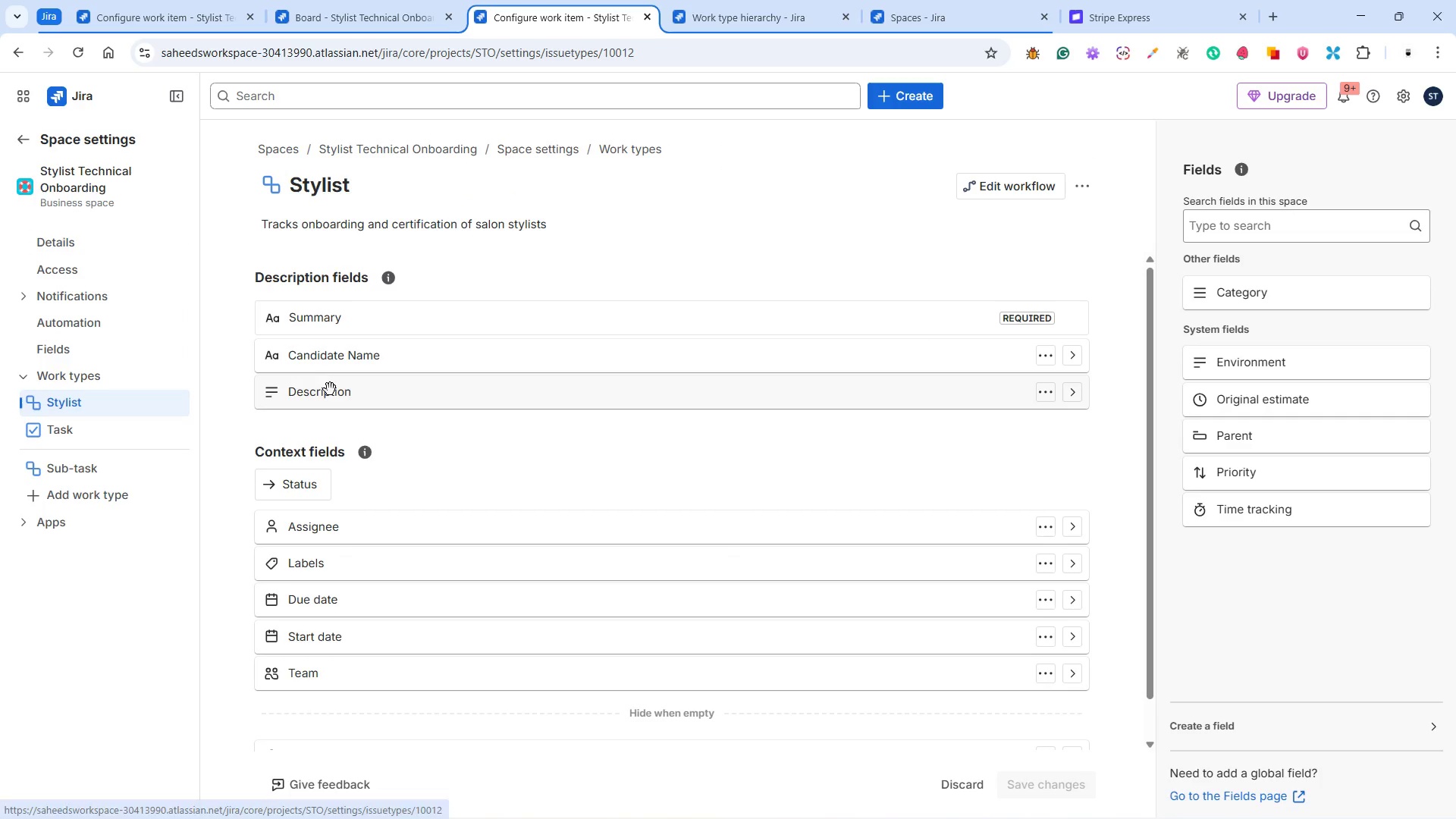 
scroll: coordinate [435, 467], scroll_direction: down, amount: 1.0
 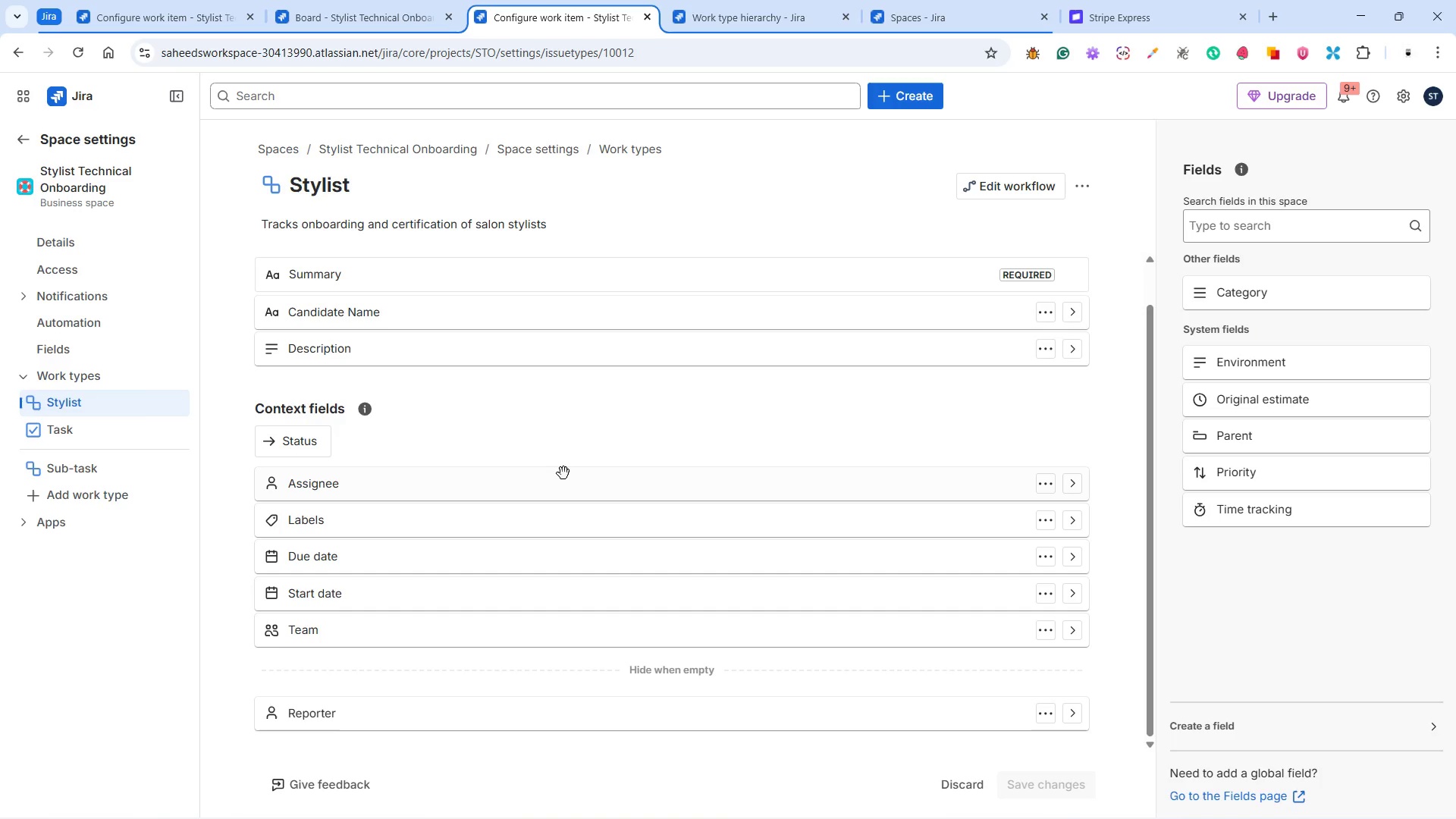 
scroll: coordinate [567, 477], scroll_direction: up, amount: 1.0
 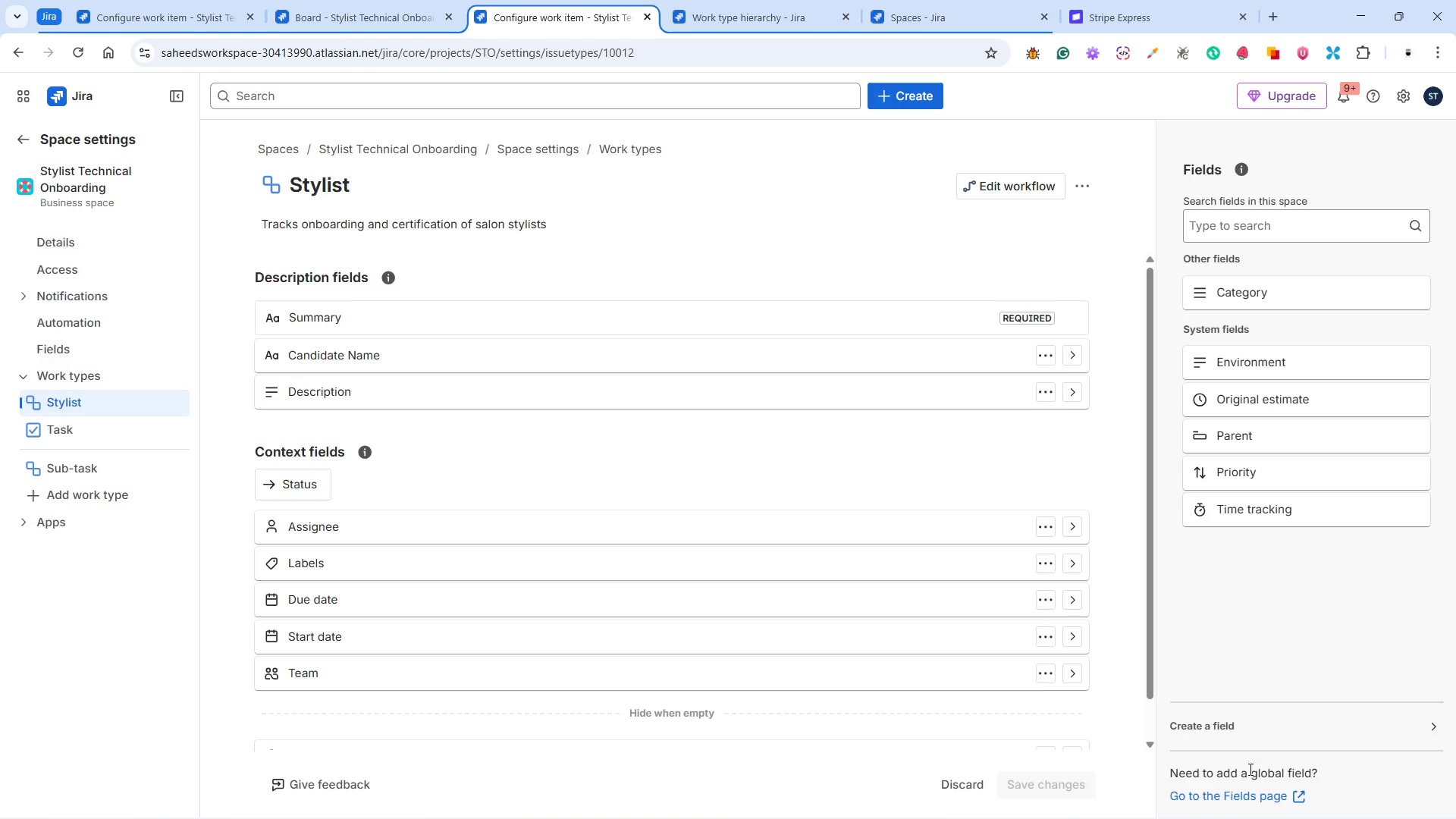 
left_click([1211, 720])
 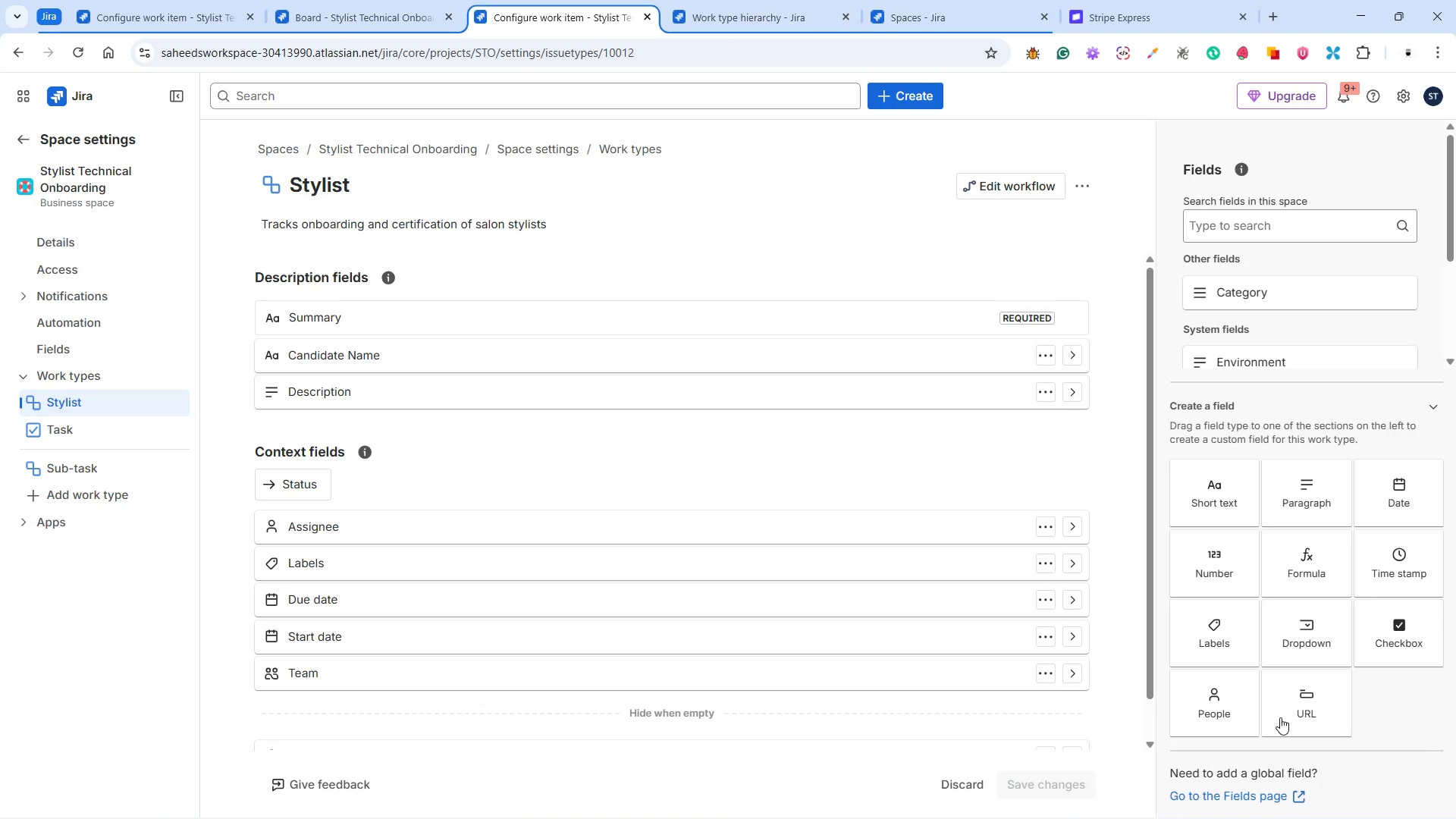 
wait(25.09)
 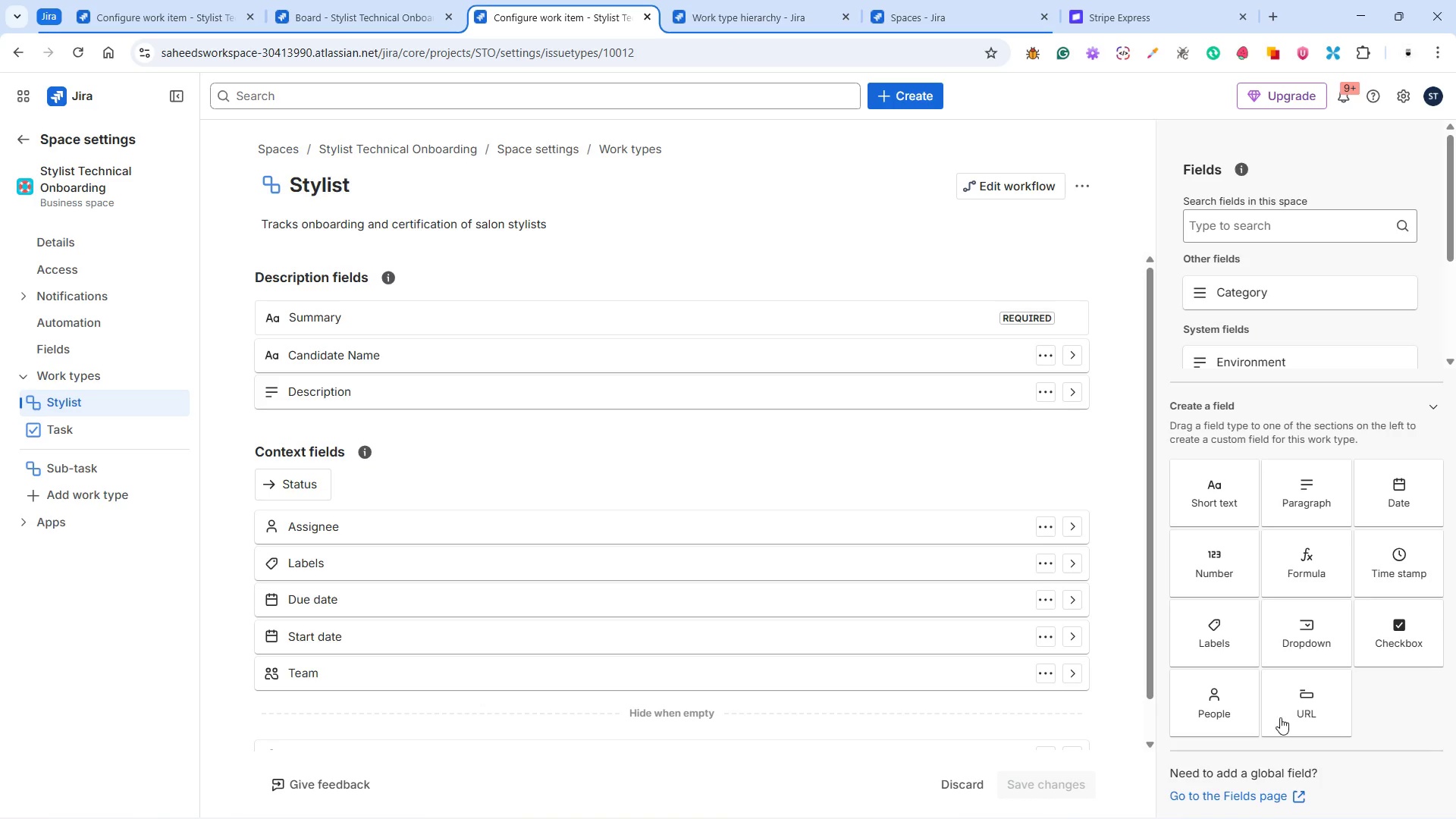 
left_click([1302, 634])
 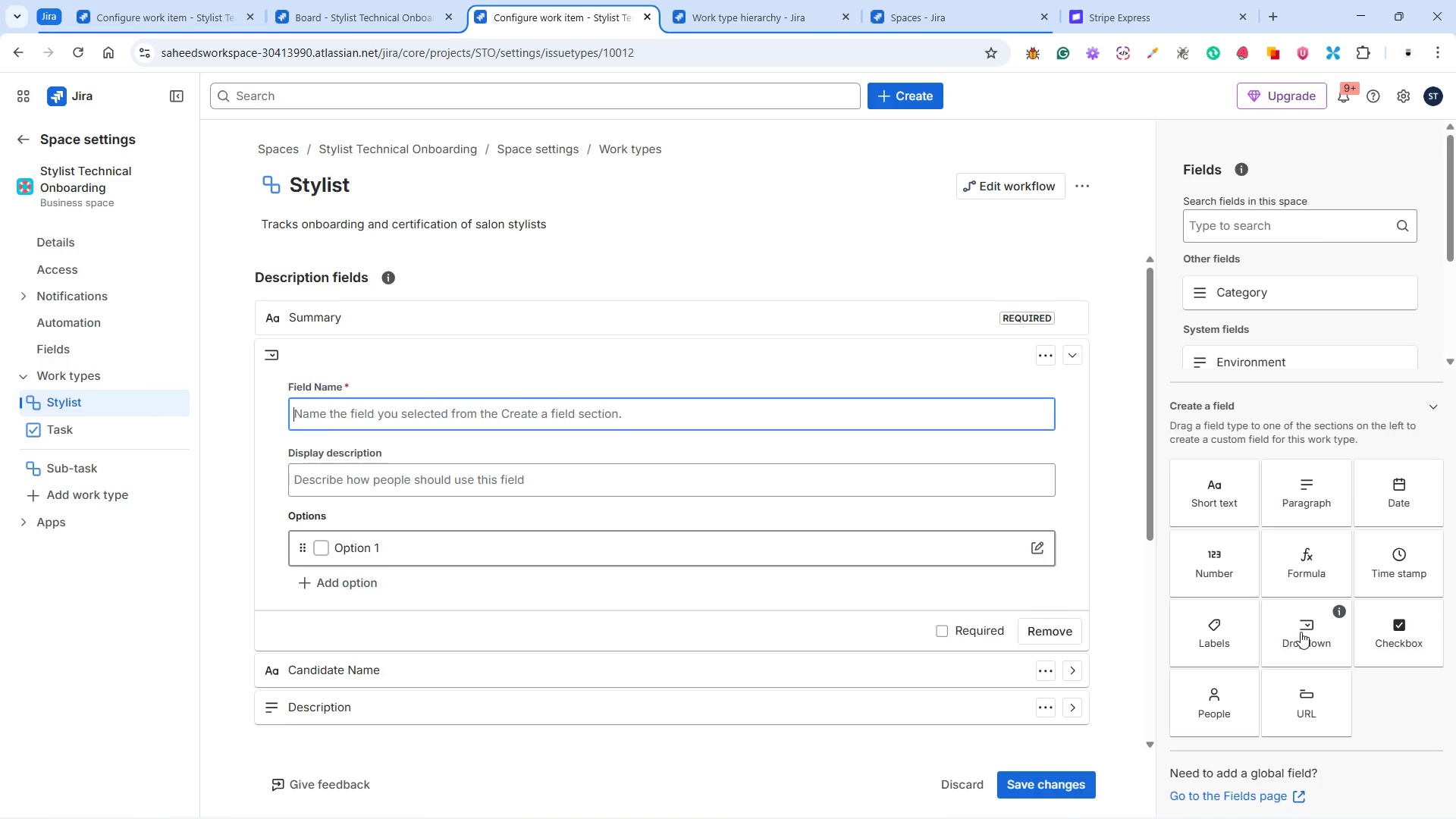 
wait(5.2)
 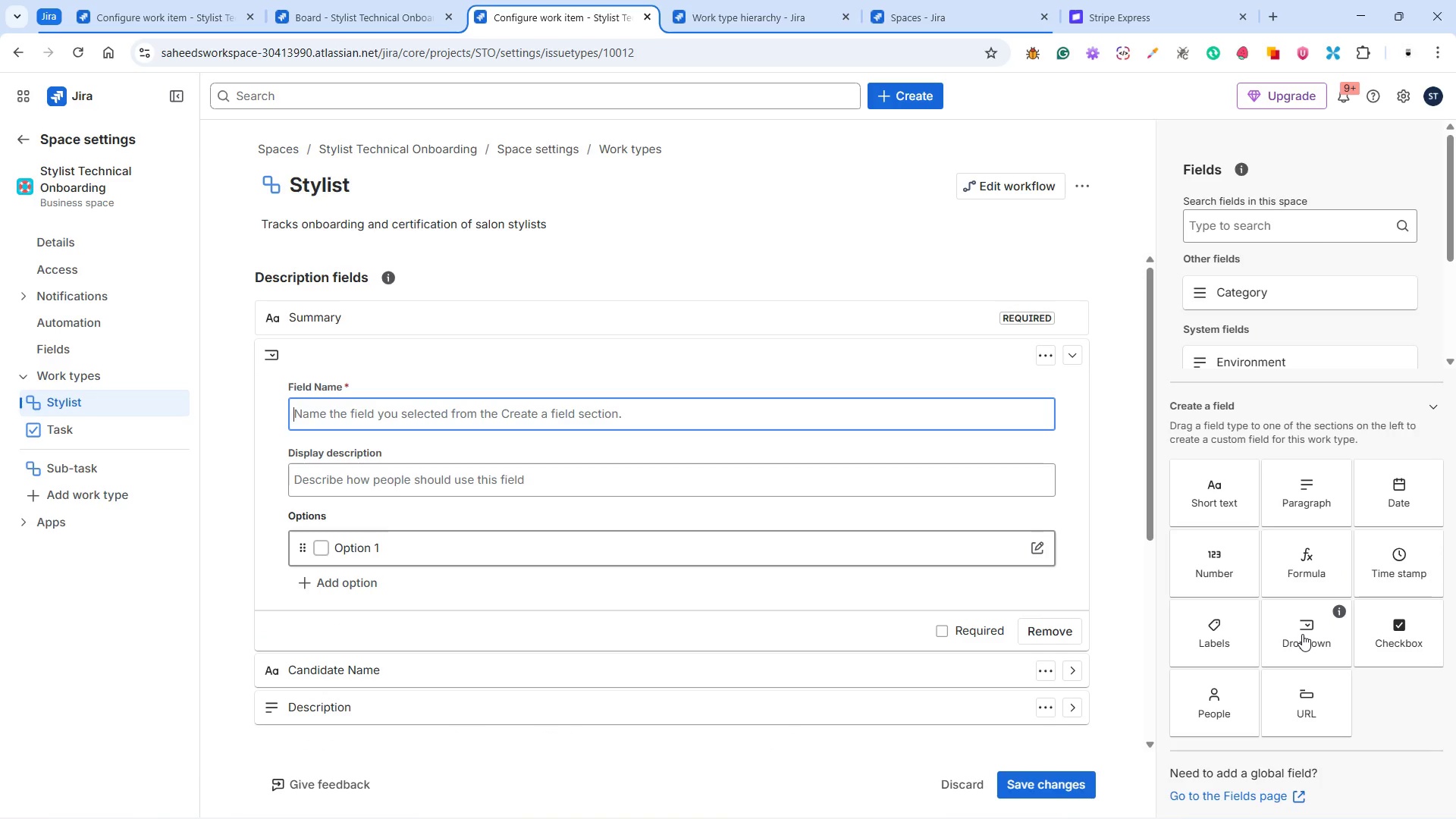 
left_click([1125, 437])
 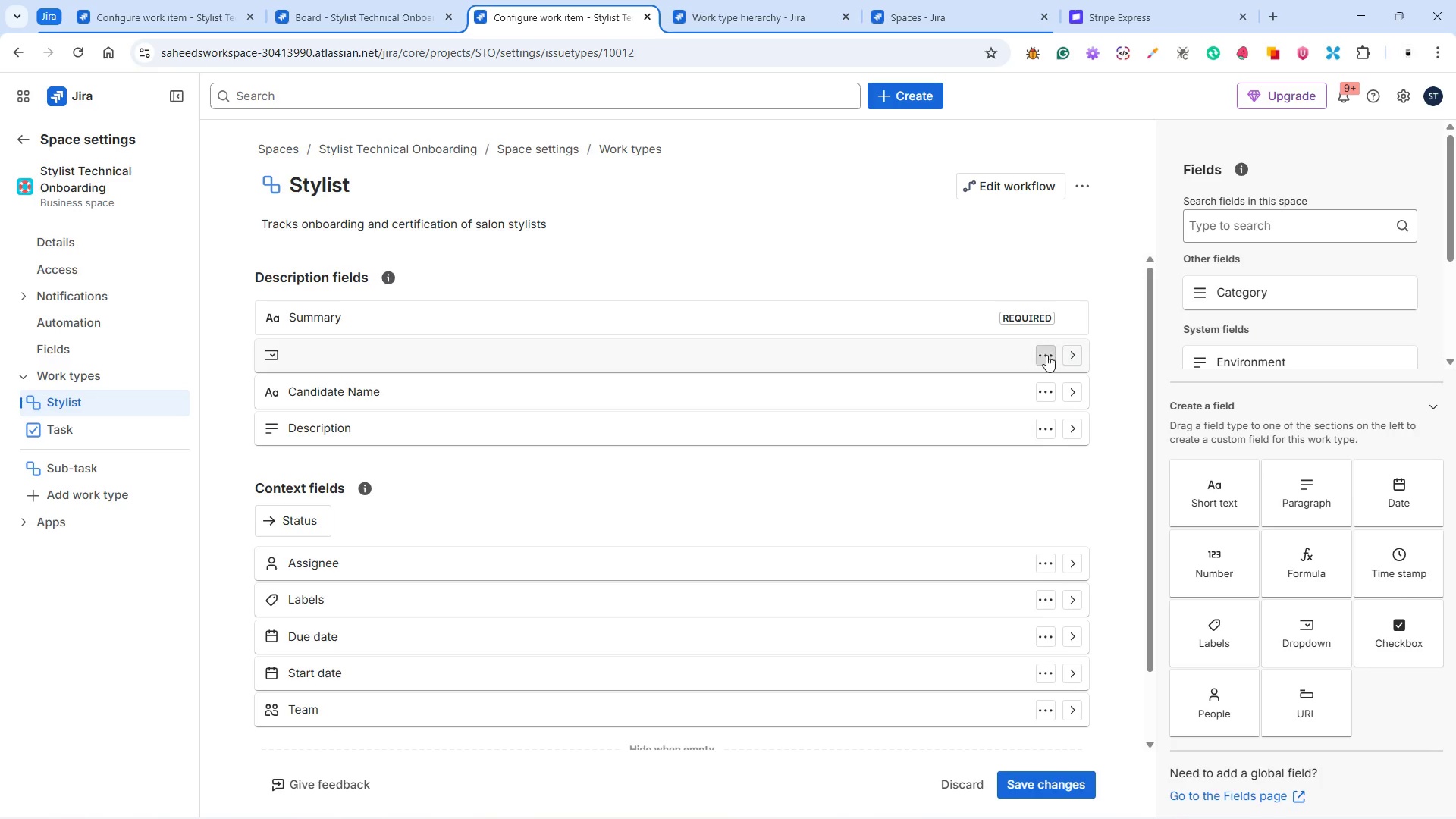 
left_click([1012, 365])
 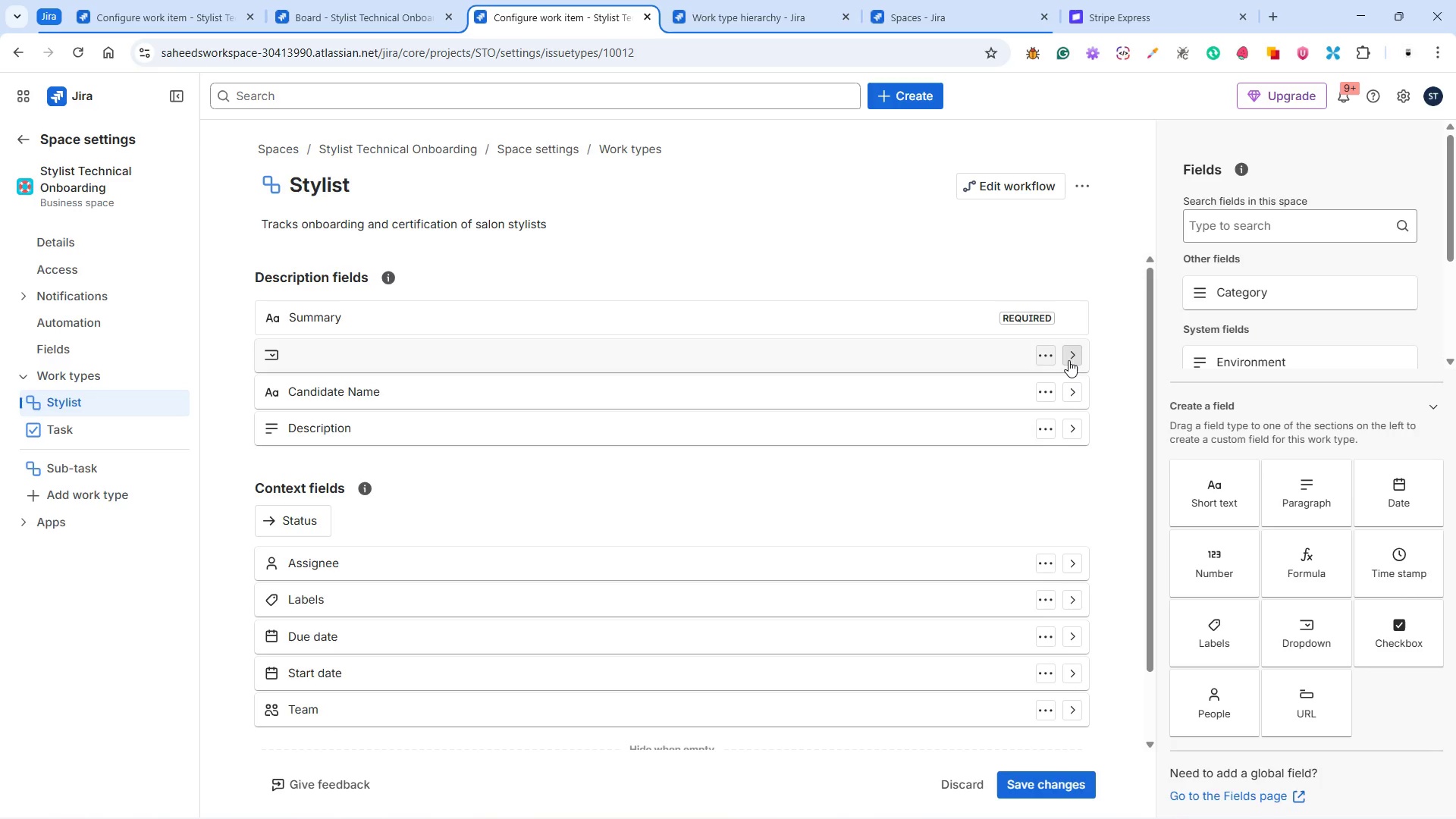 
left_click([1072, 359])
 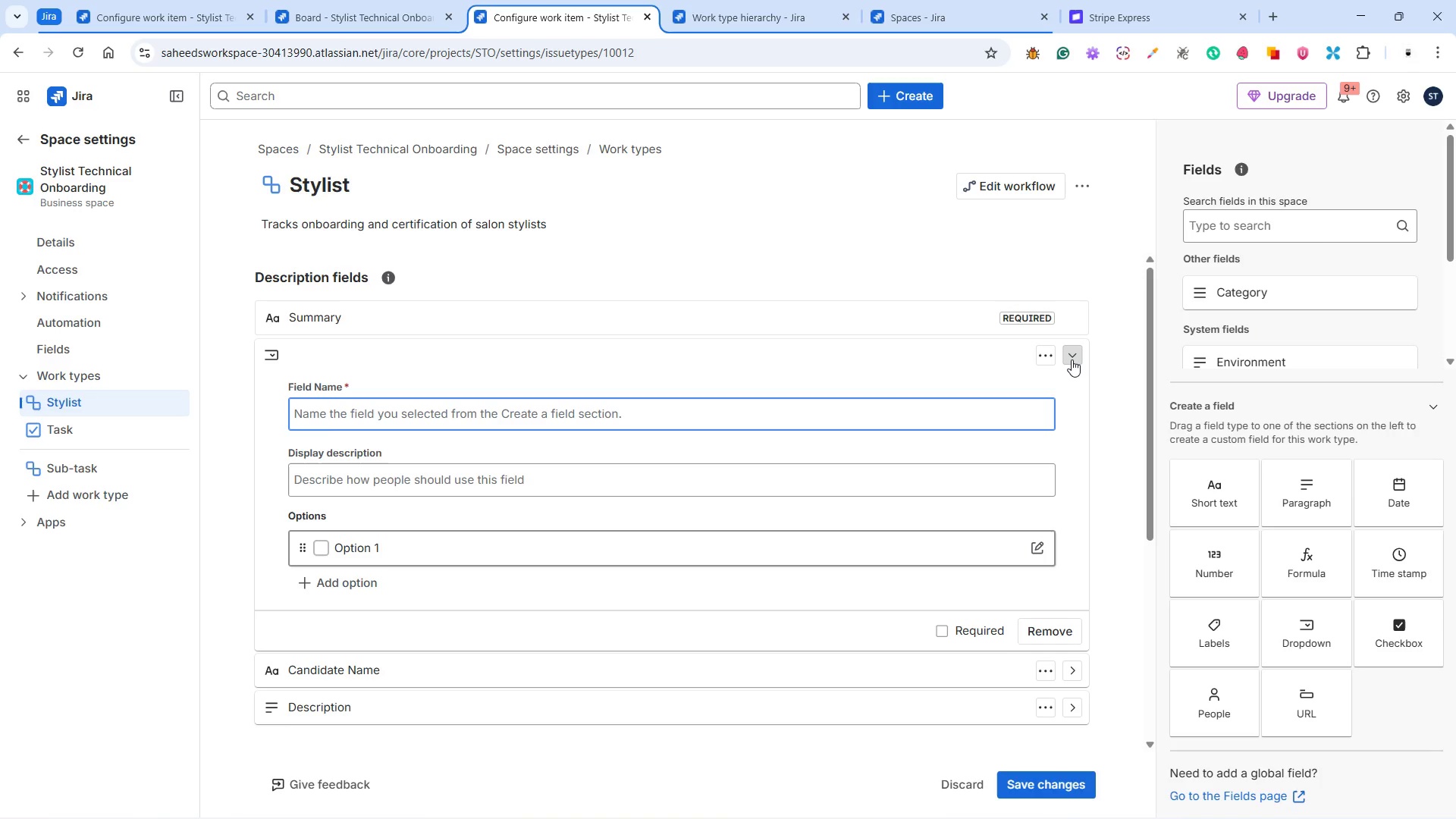 
wait(21.91)
 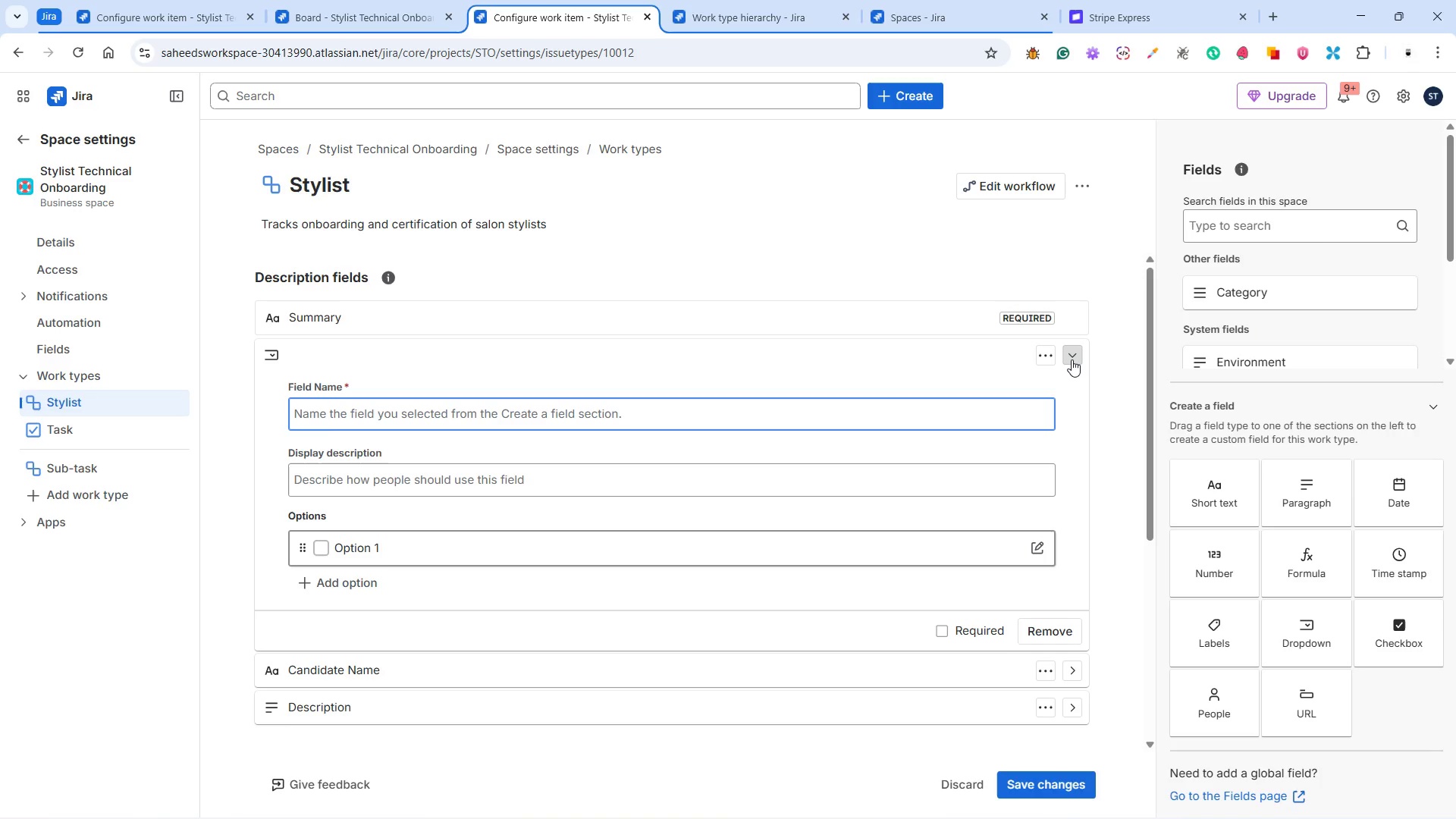 
left_click([1053, 359])
 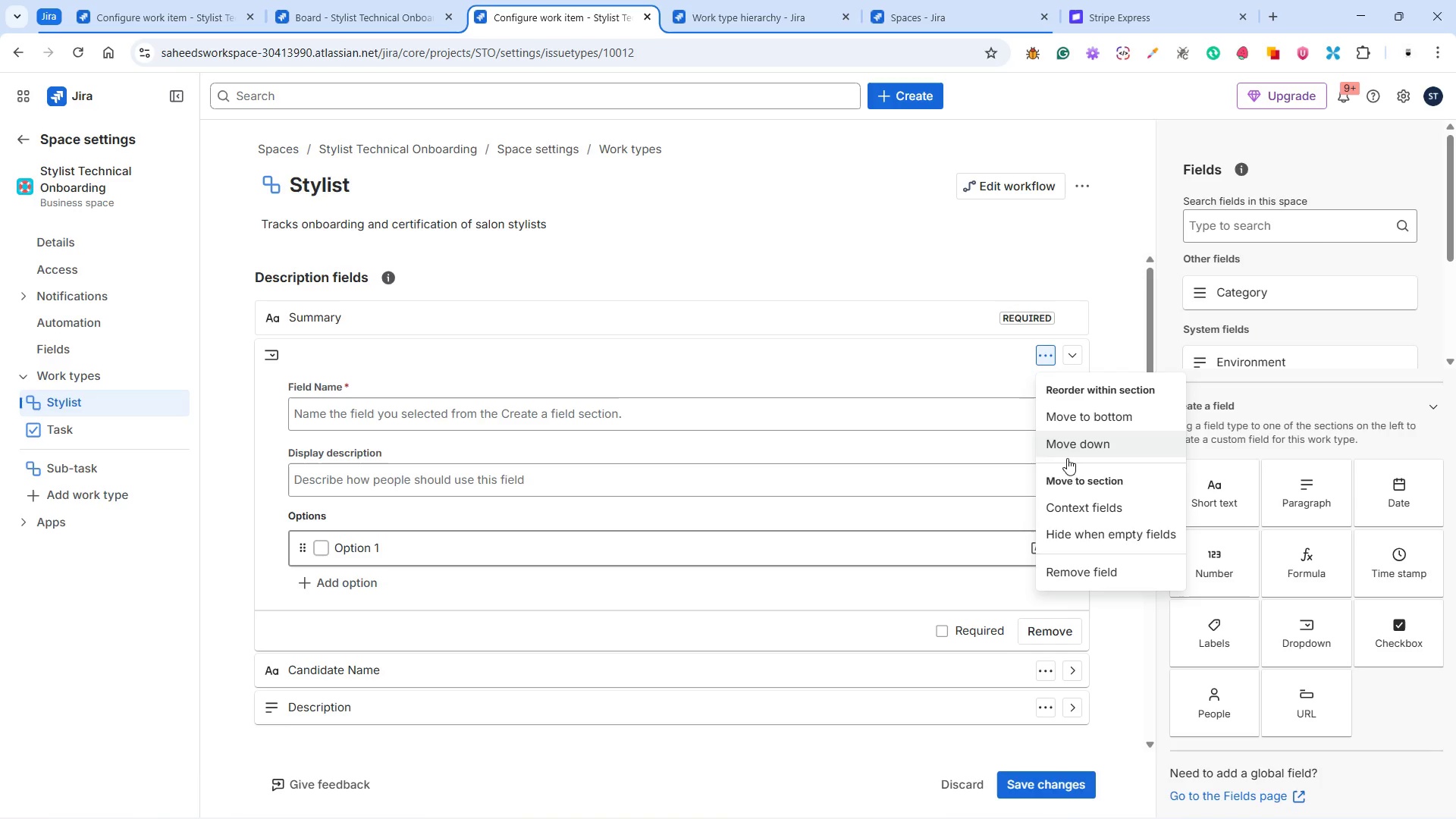 
left_click([1083, 569])
 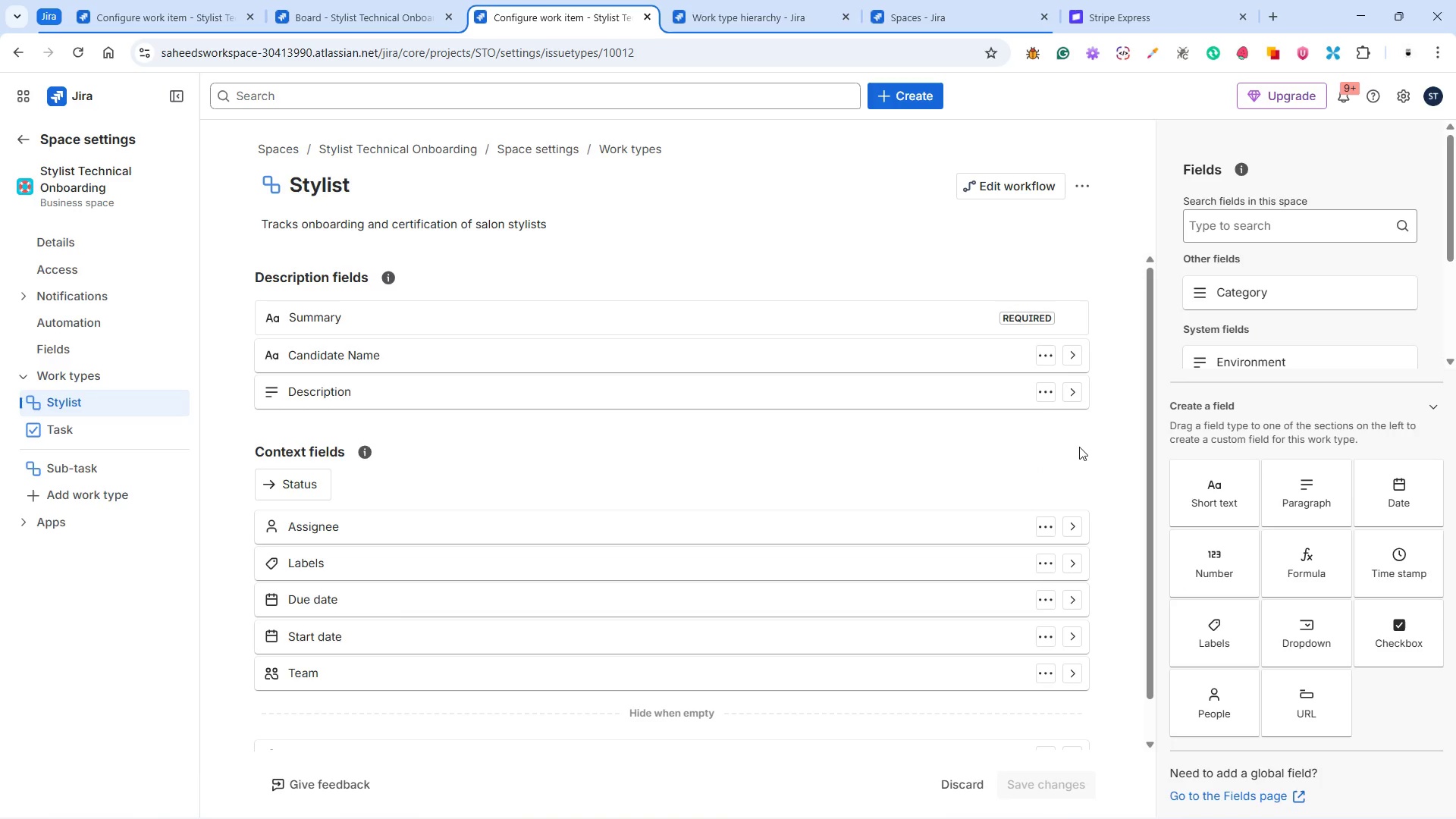 
left_click([1101, 433])
 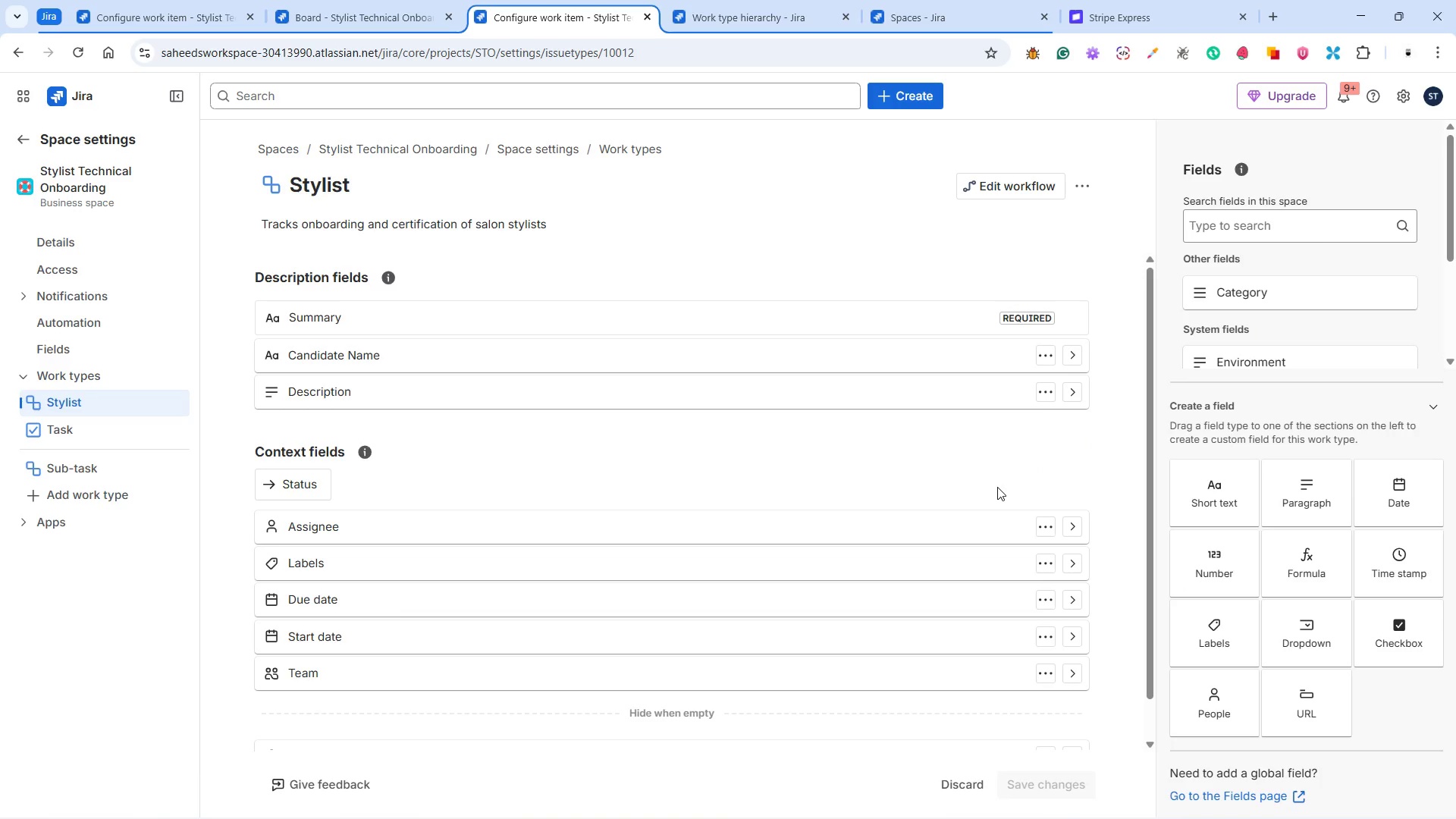 
left_click([996, 487])
 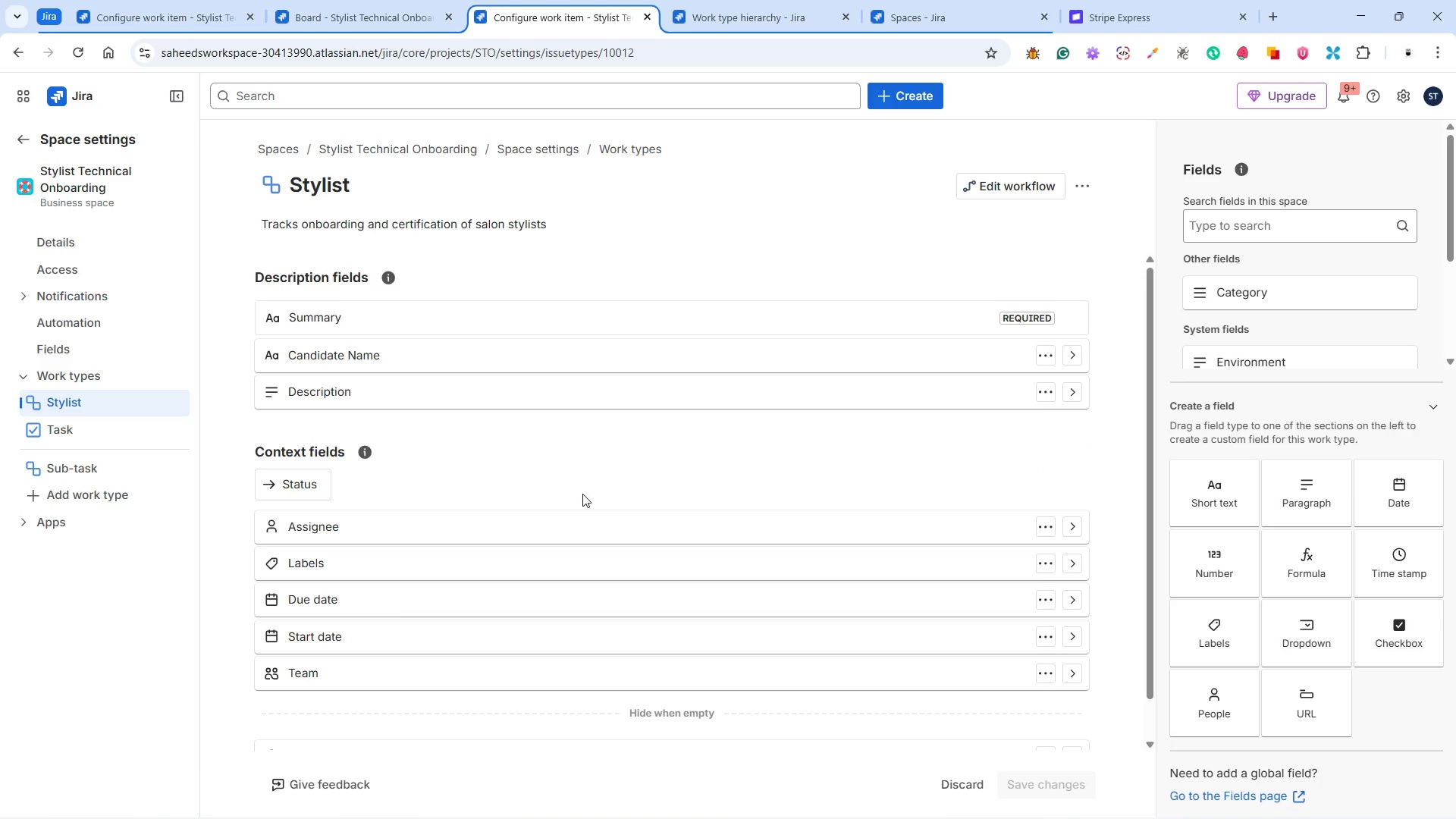 
left_click([582, 494])
 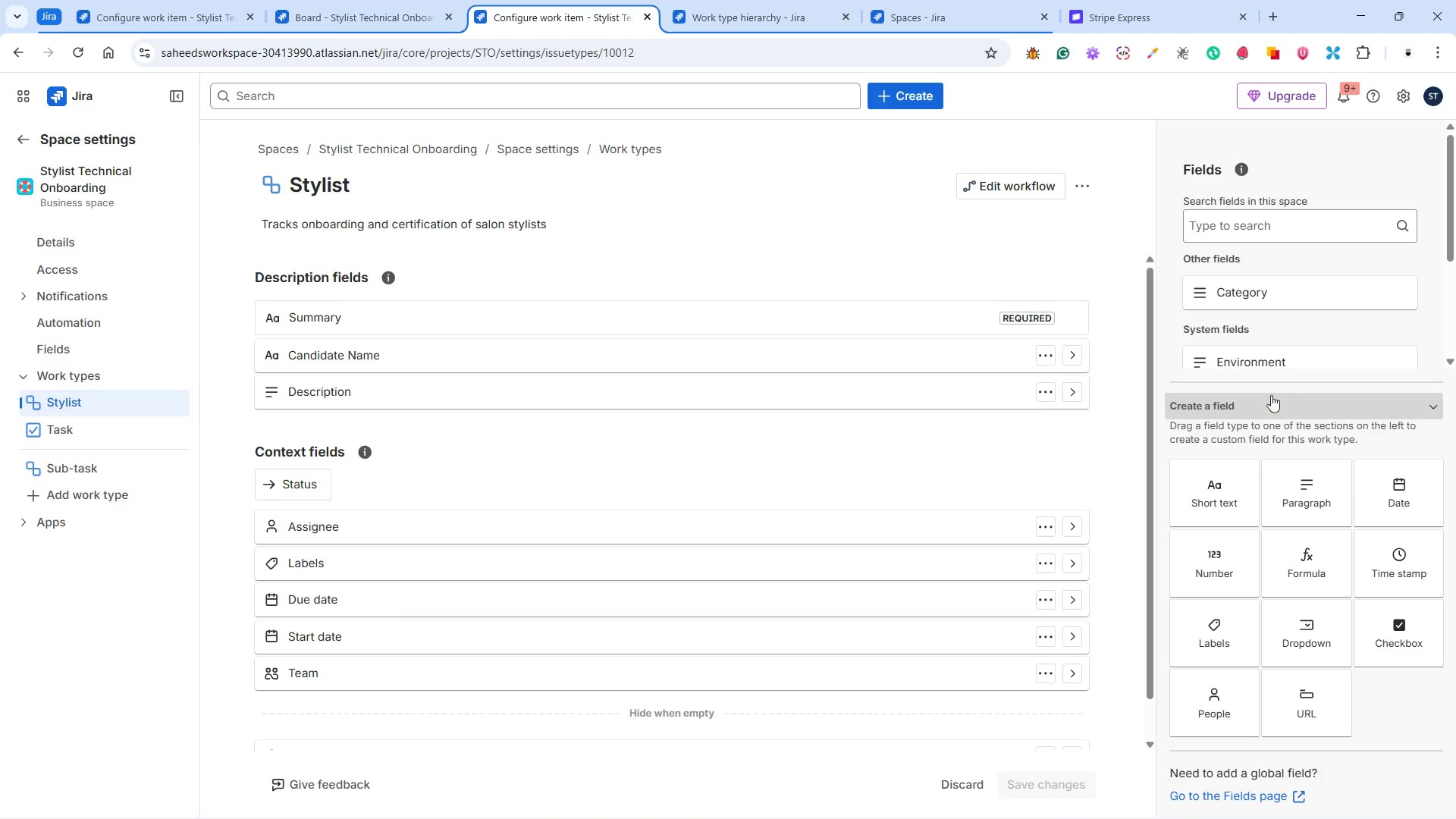 
scroll: coordinate [1295, 371], scroll_direction: up, amount: 3.0
 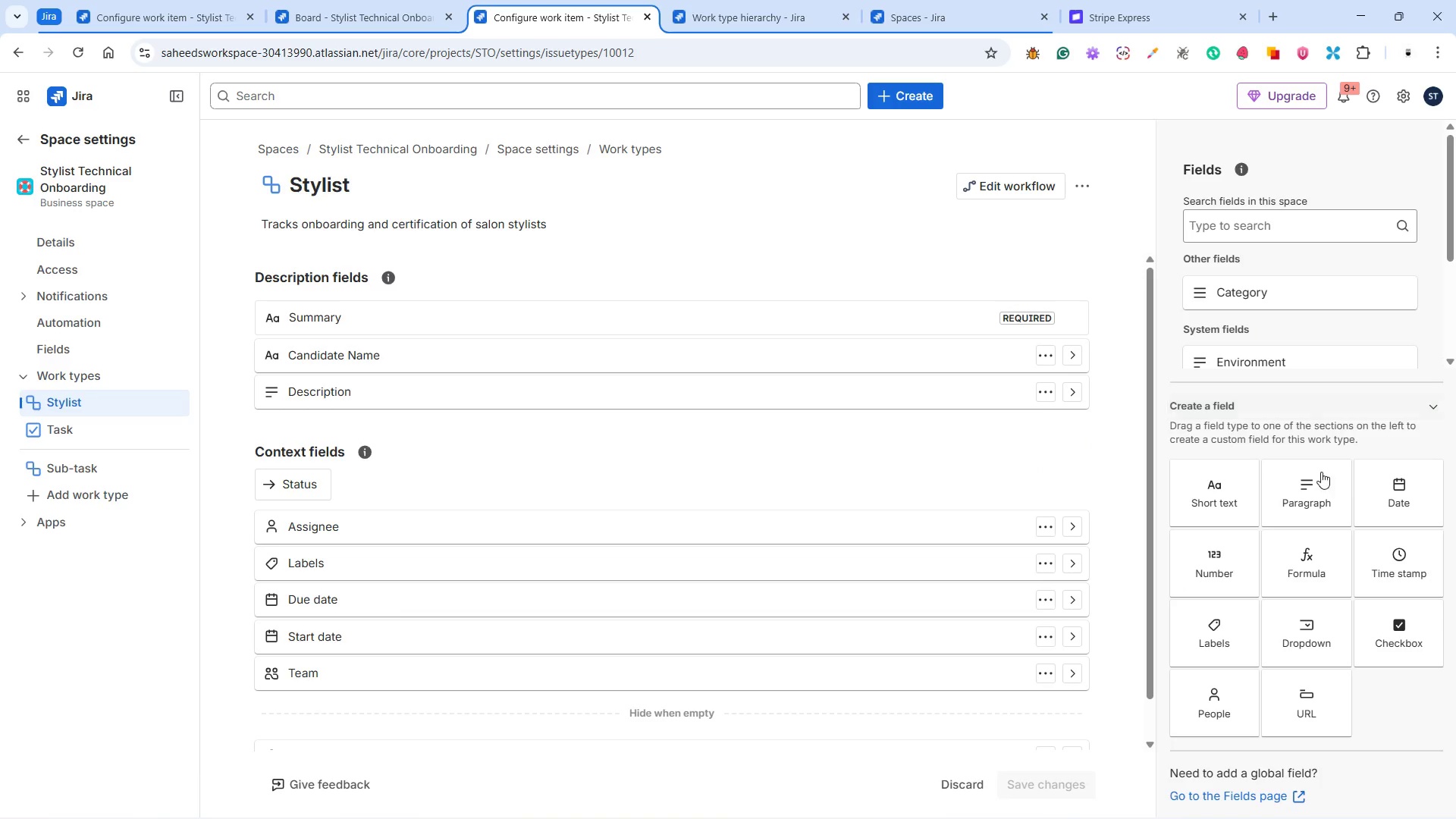 
scroll: coordinate [1326, 570], scroll_direction: down, amount: 1.0
 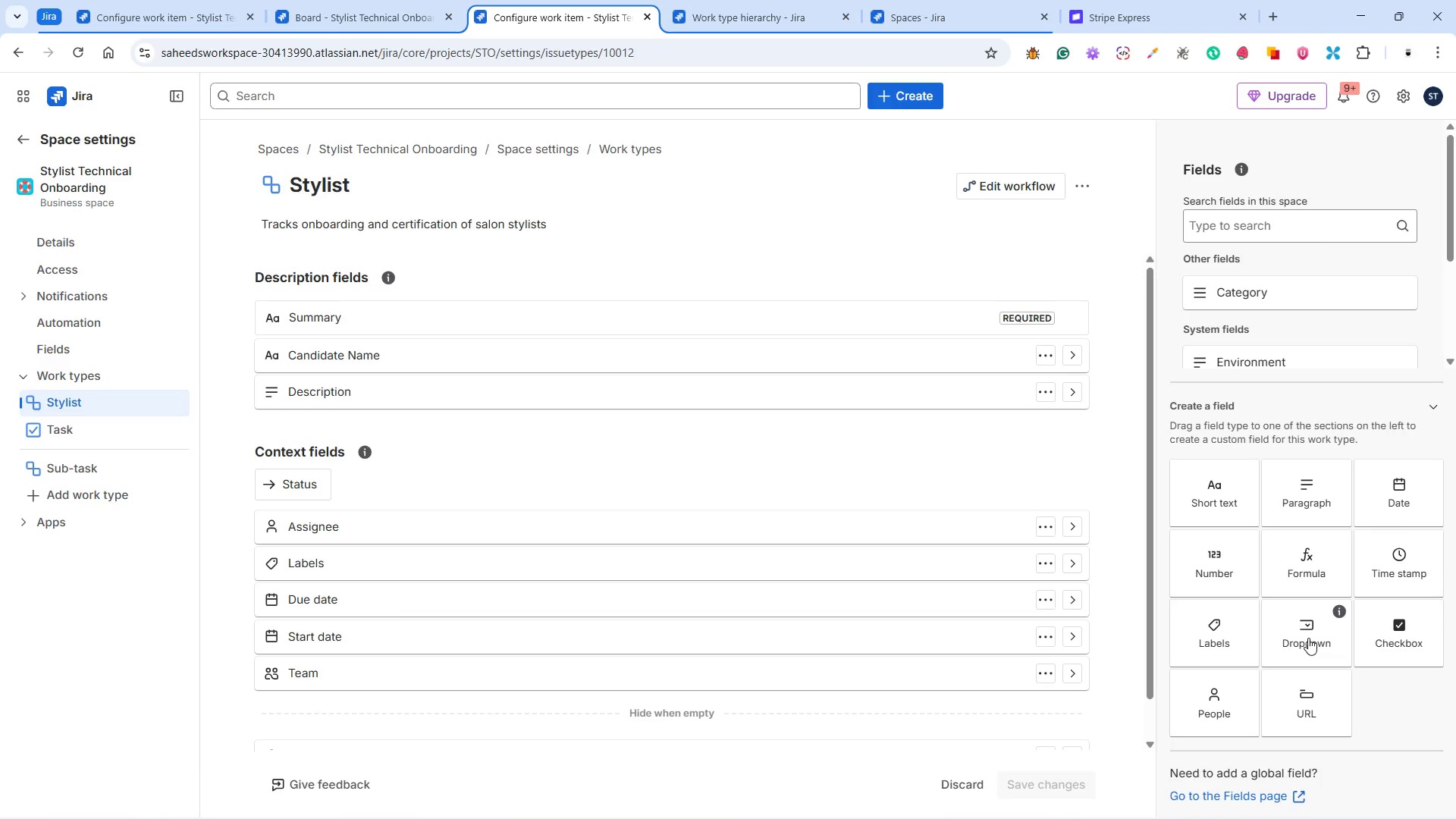 
left_click([1308, 638])
 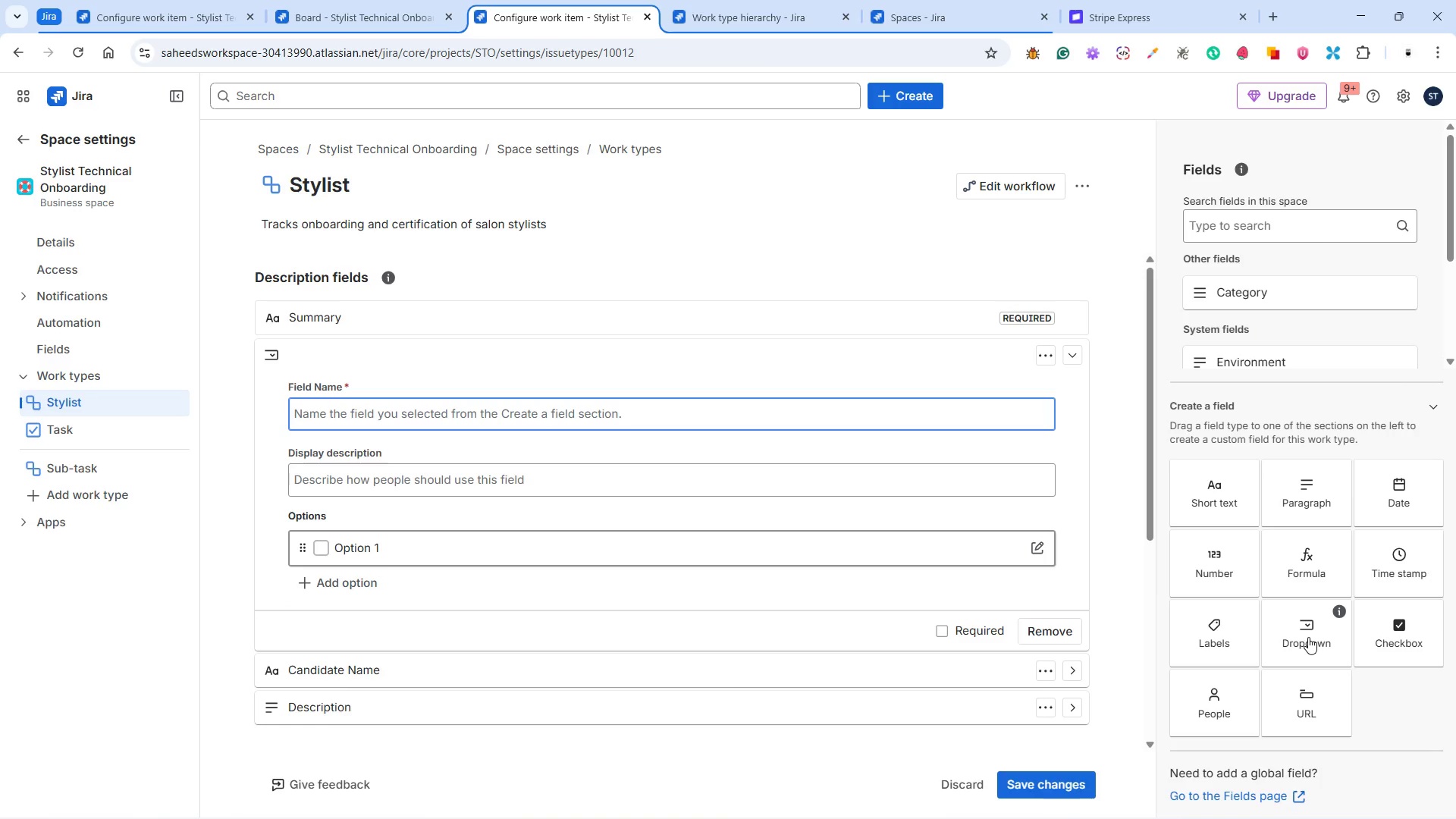 
type(Specialy)
 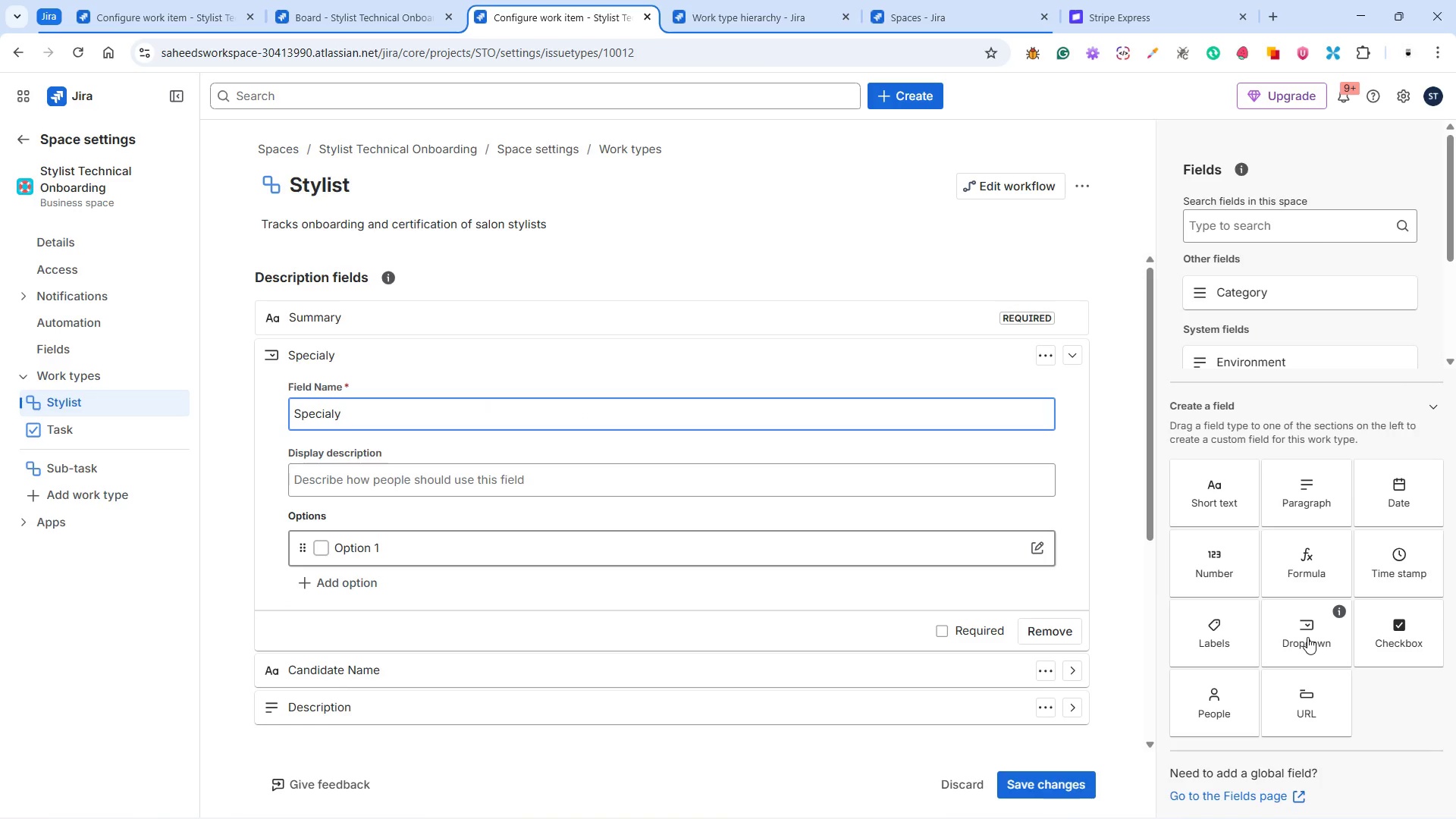 
key(ArrowLeft)
 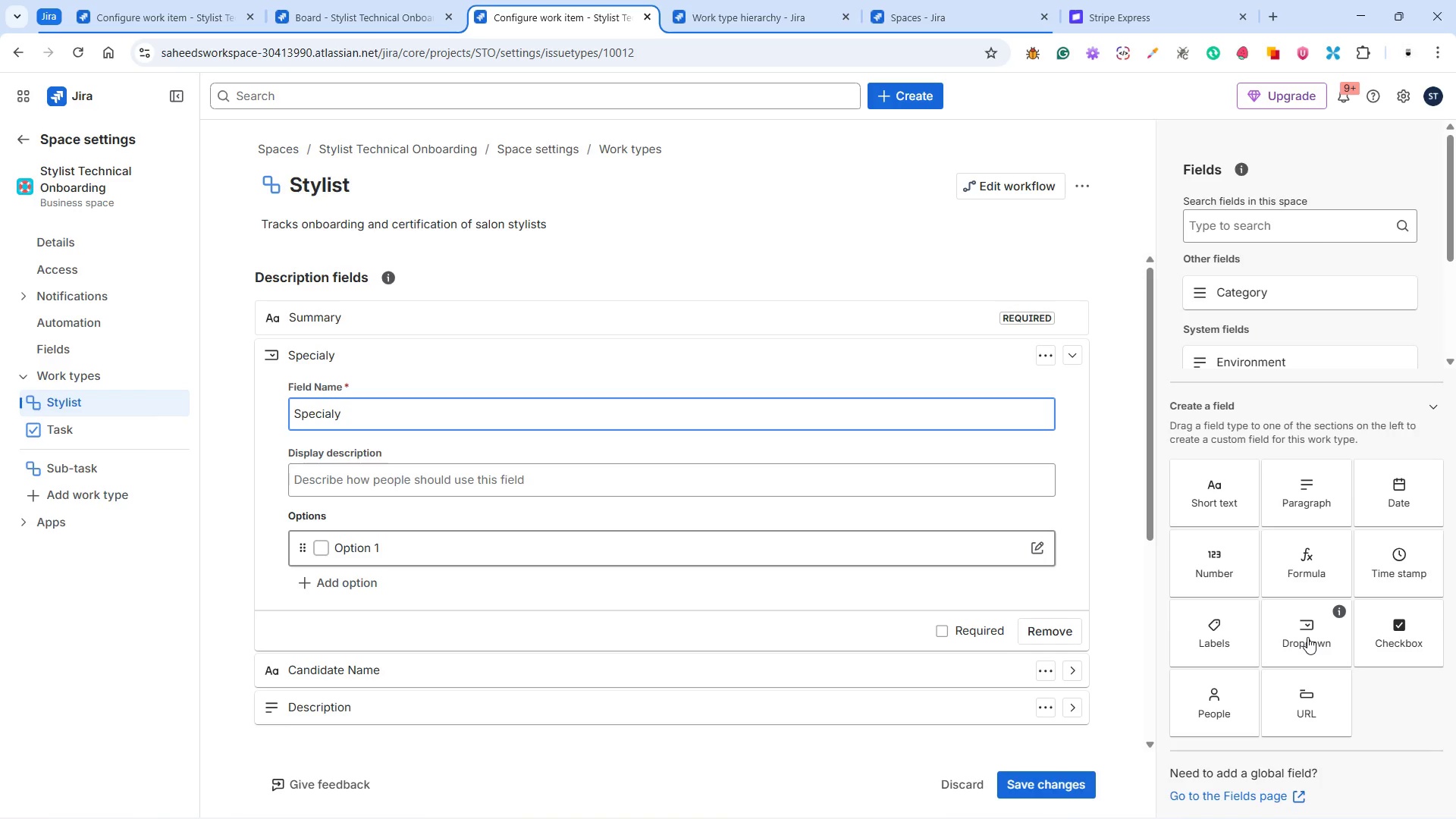 
key(T)
 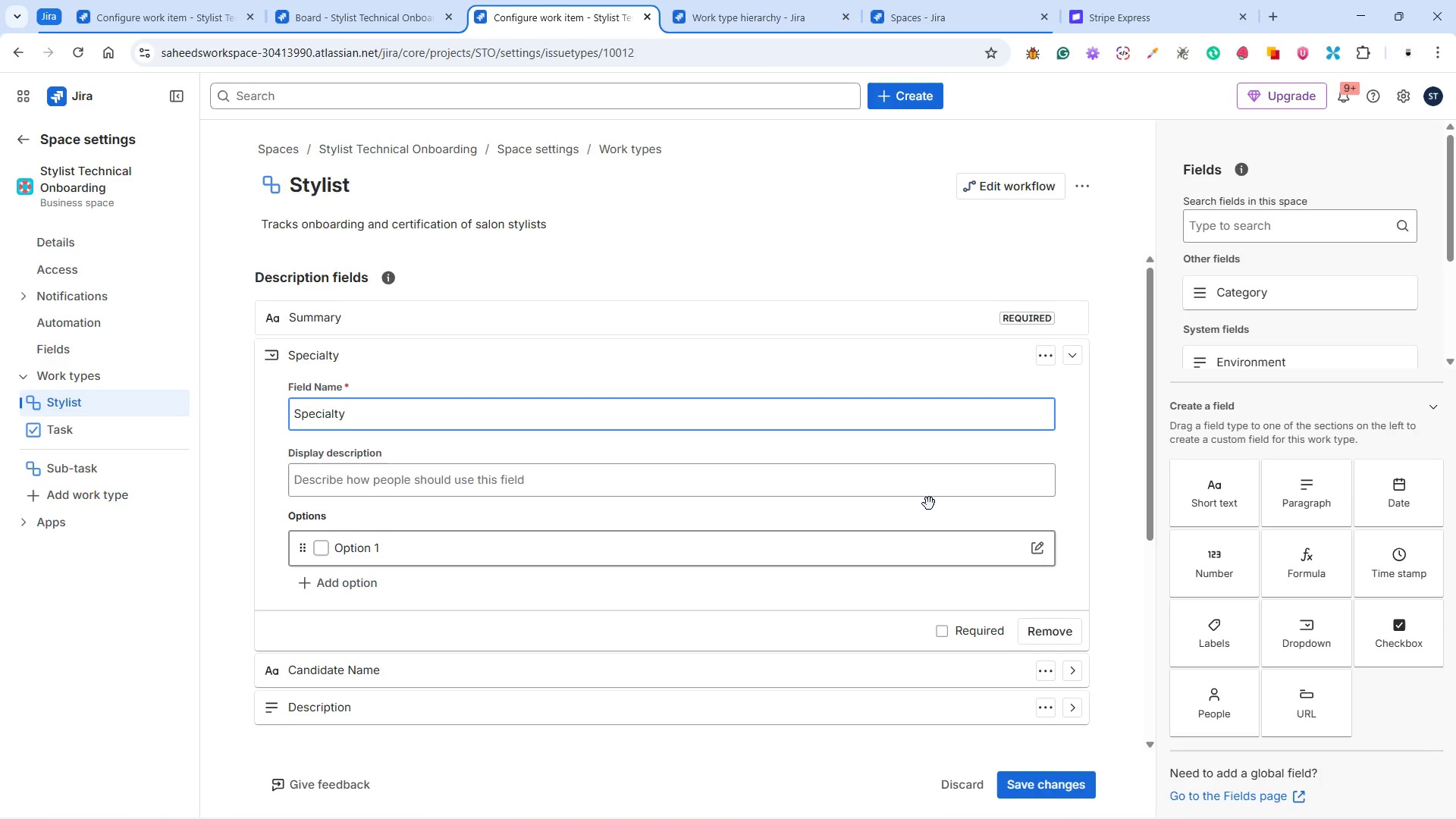 
left_click([930, 485])
 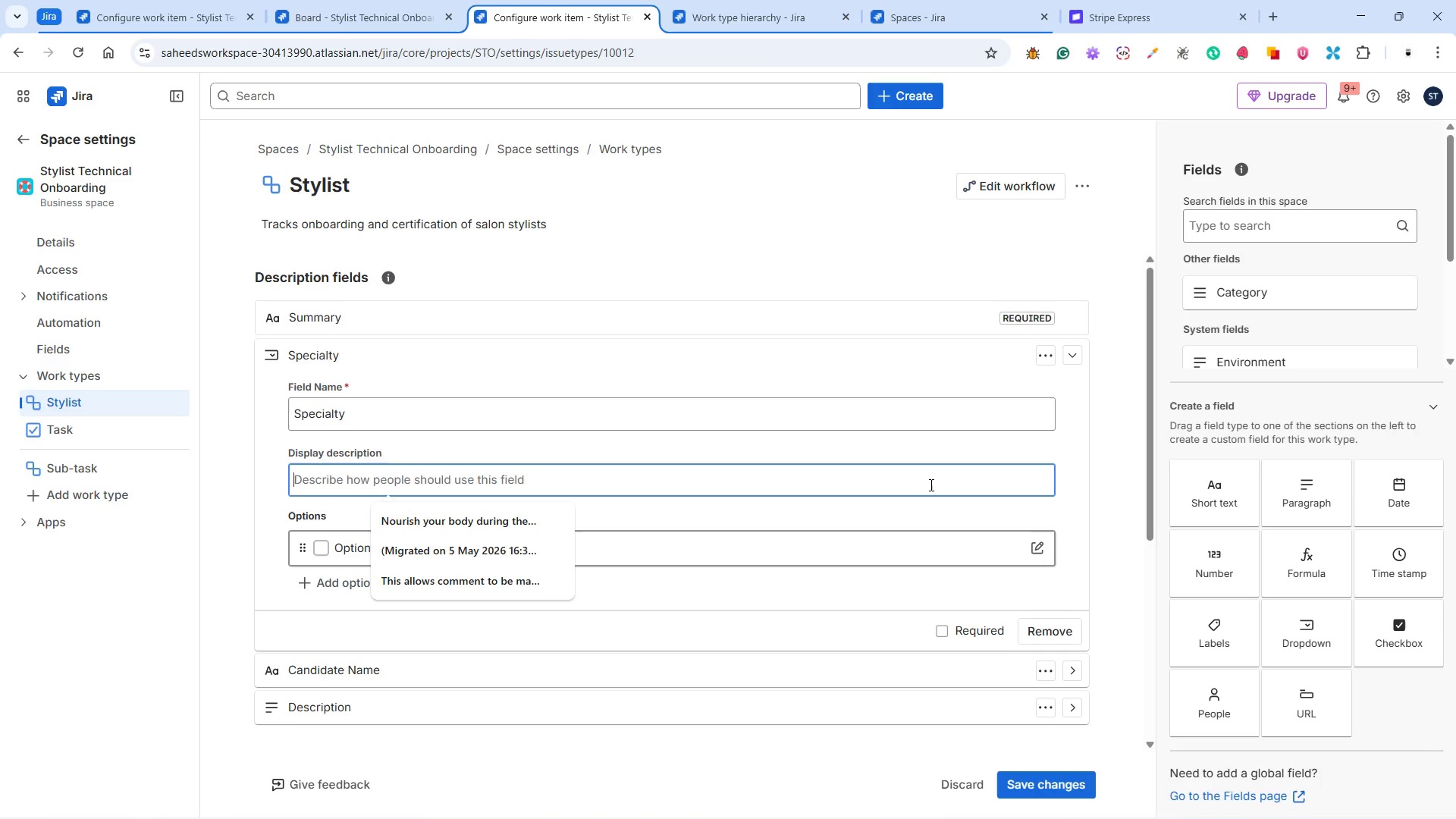 
type(This allows )
 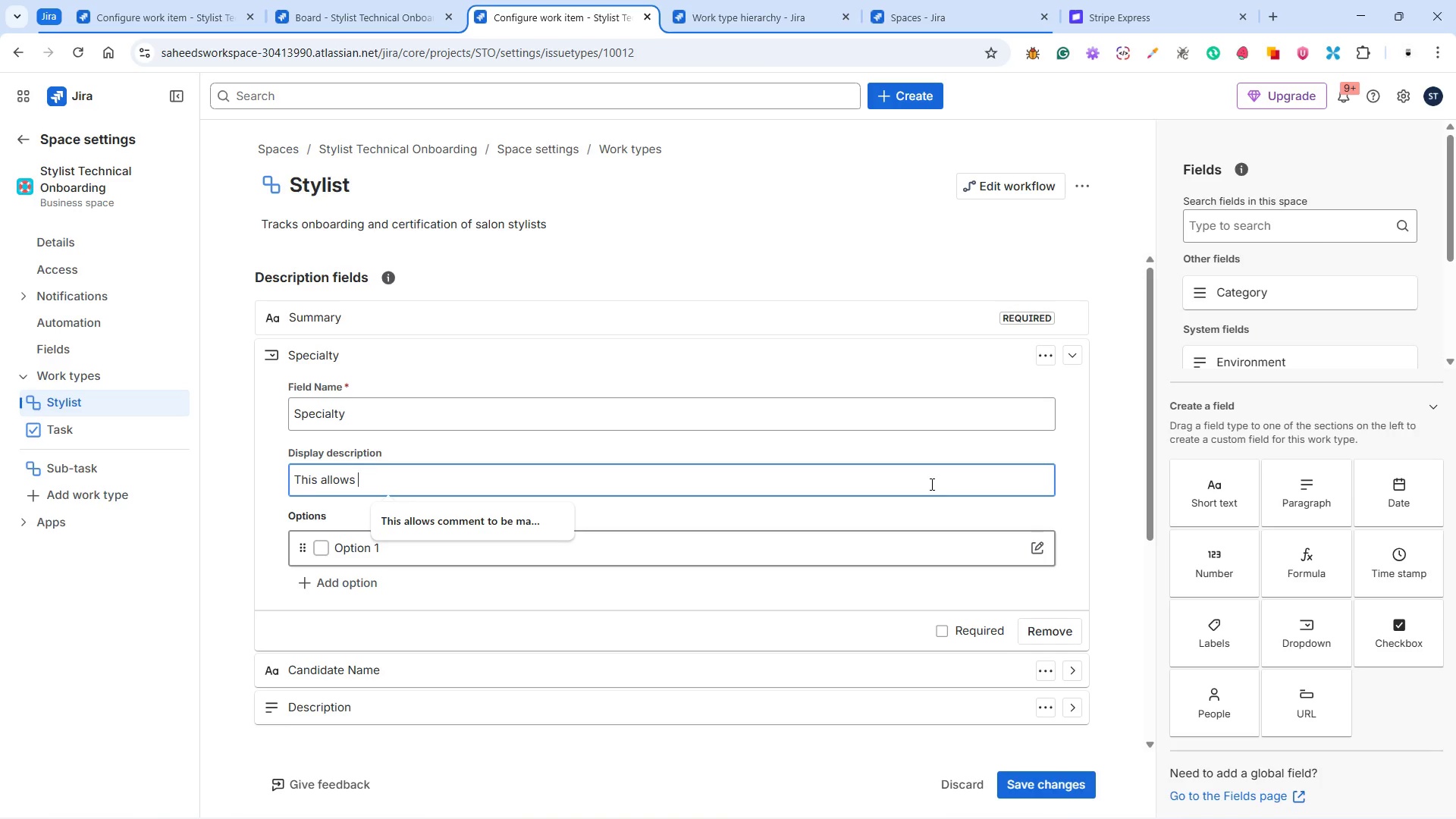 
wait(6.97)
 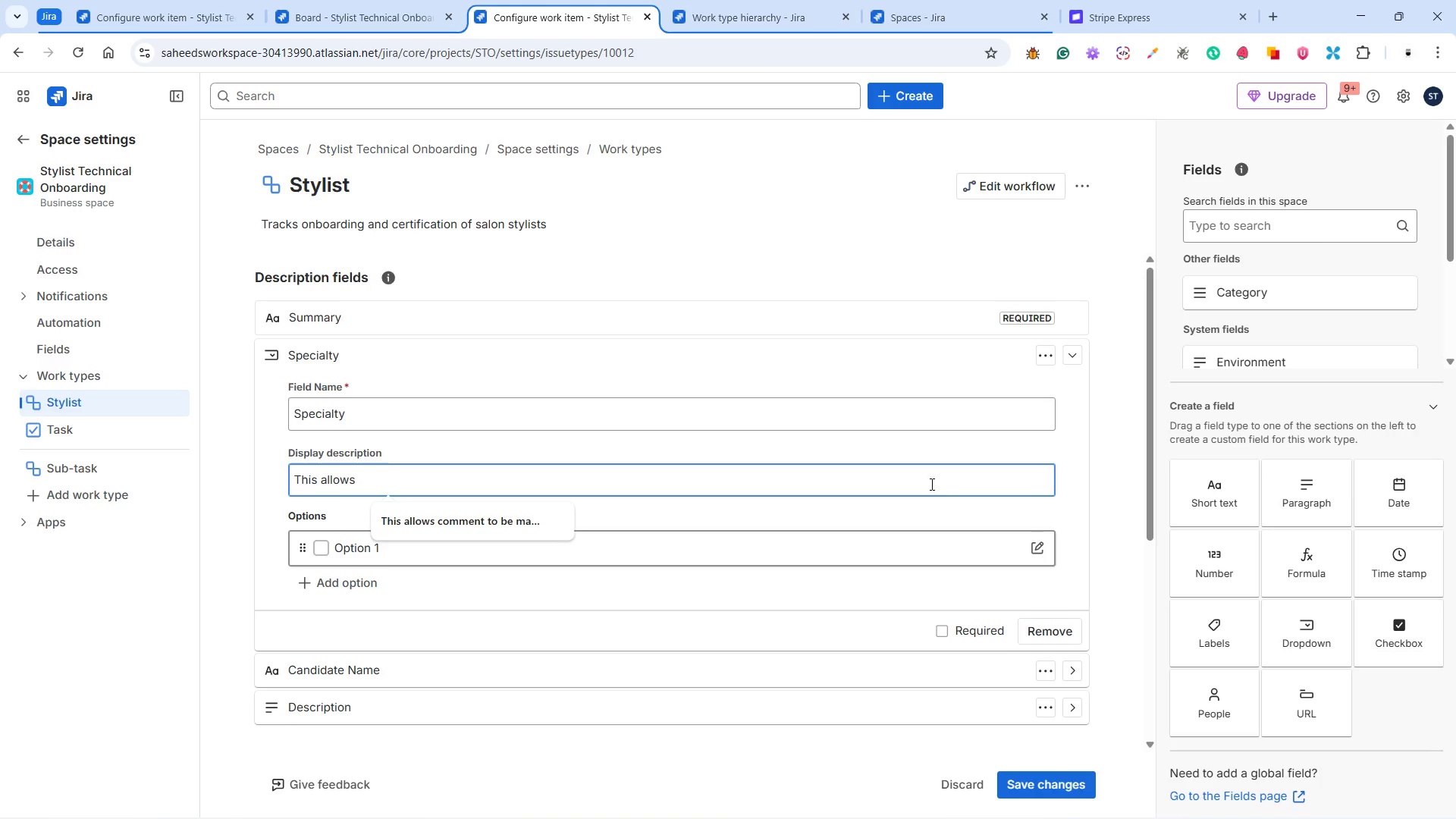 
type(the sty)
key(Backspace)
key(Backspace)
type(pecial)
 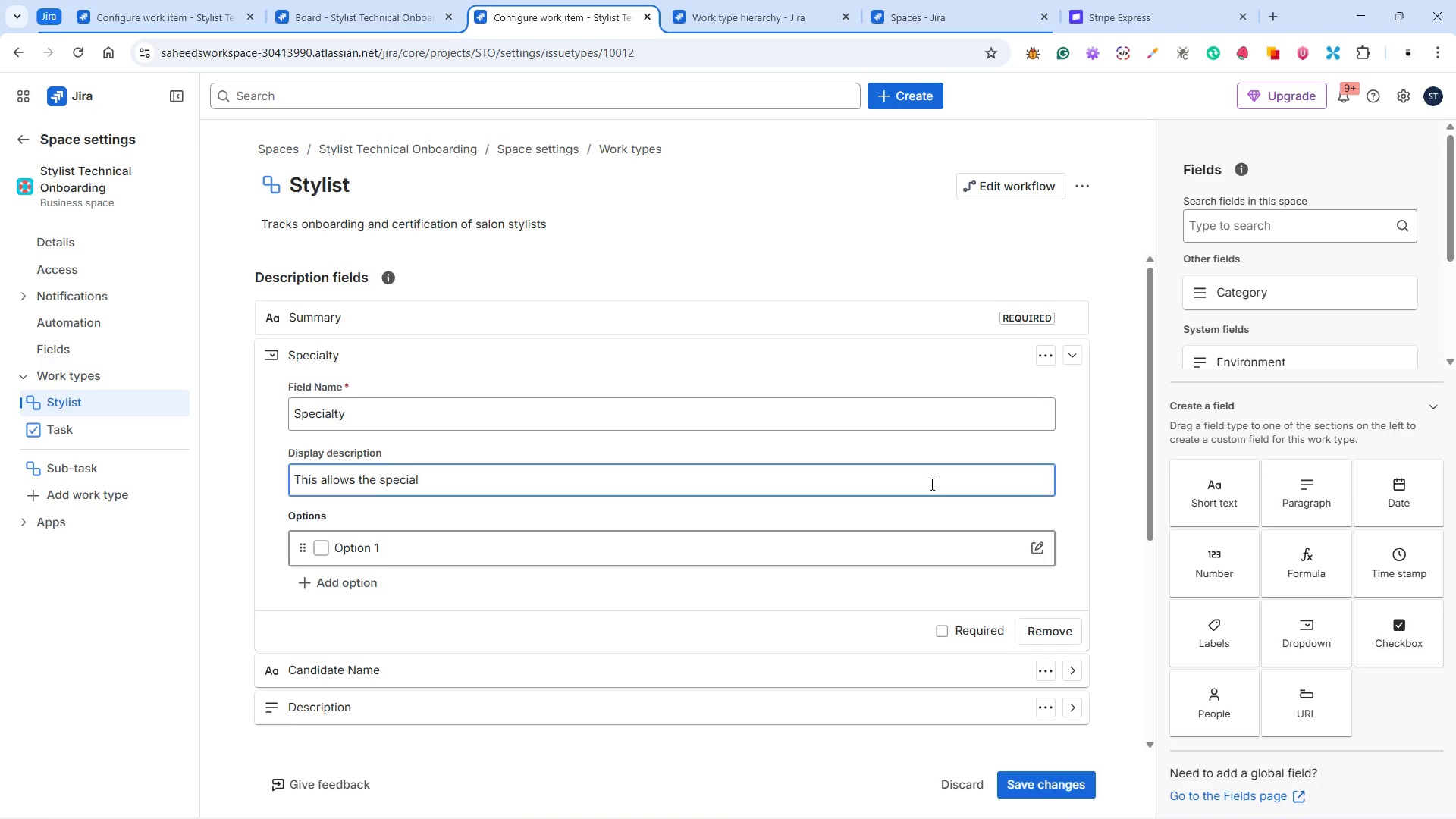 
type(ty a stylist wants s)
key(Backspace)
type(to )
 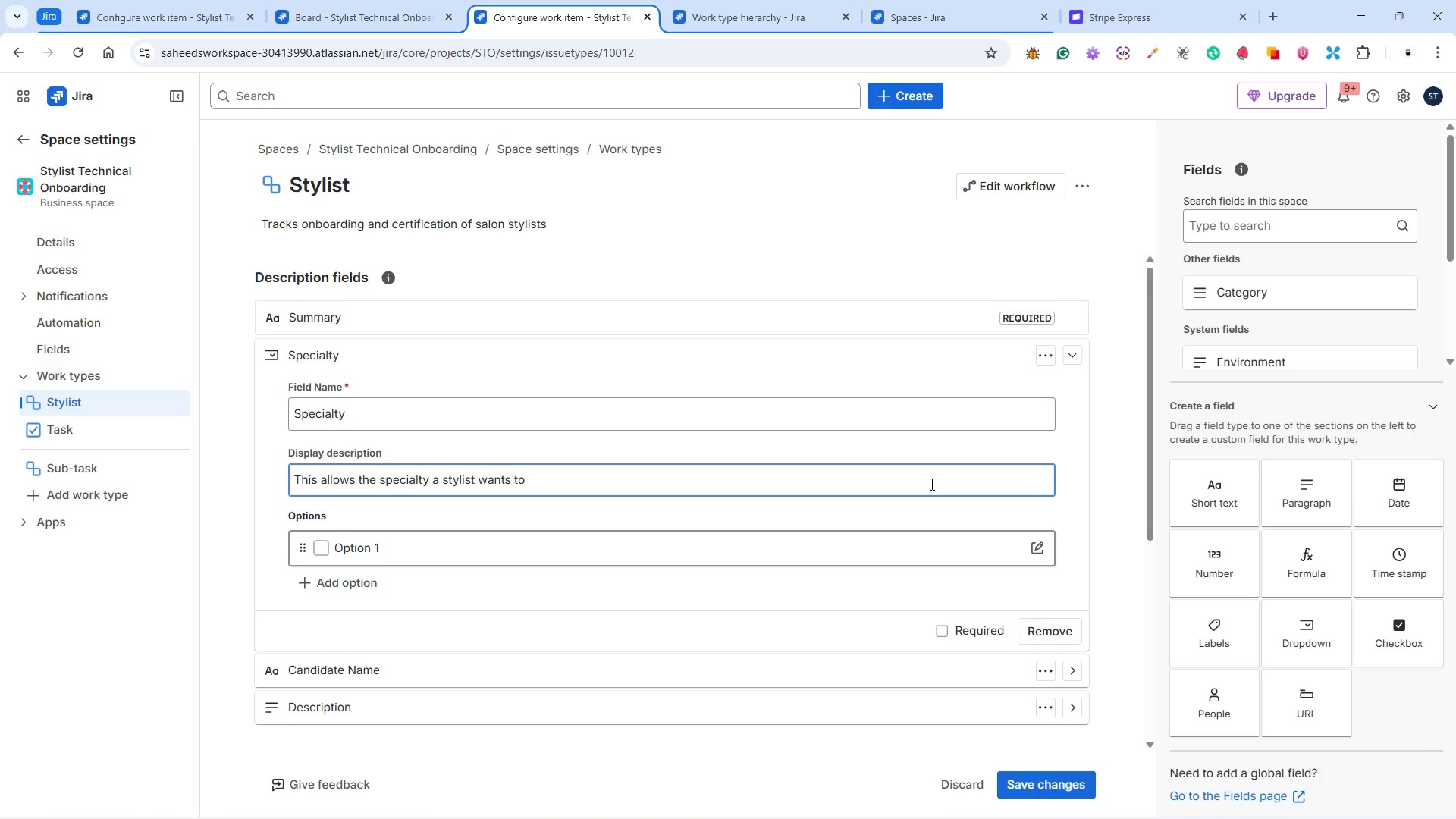 
type(be certified on)
 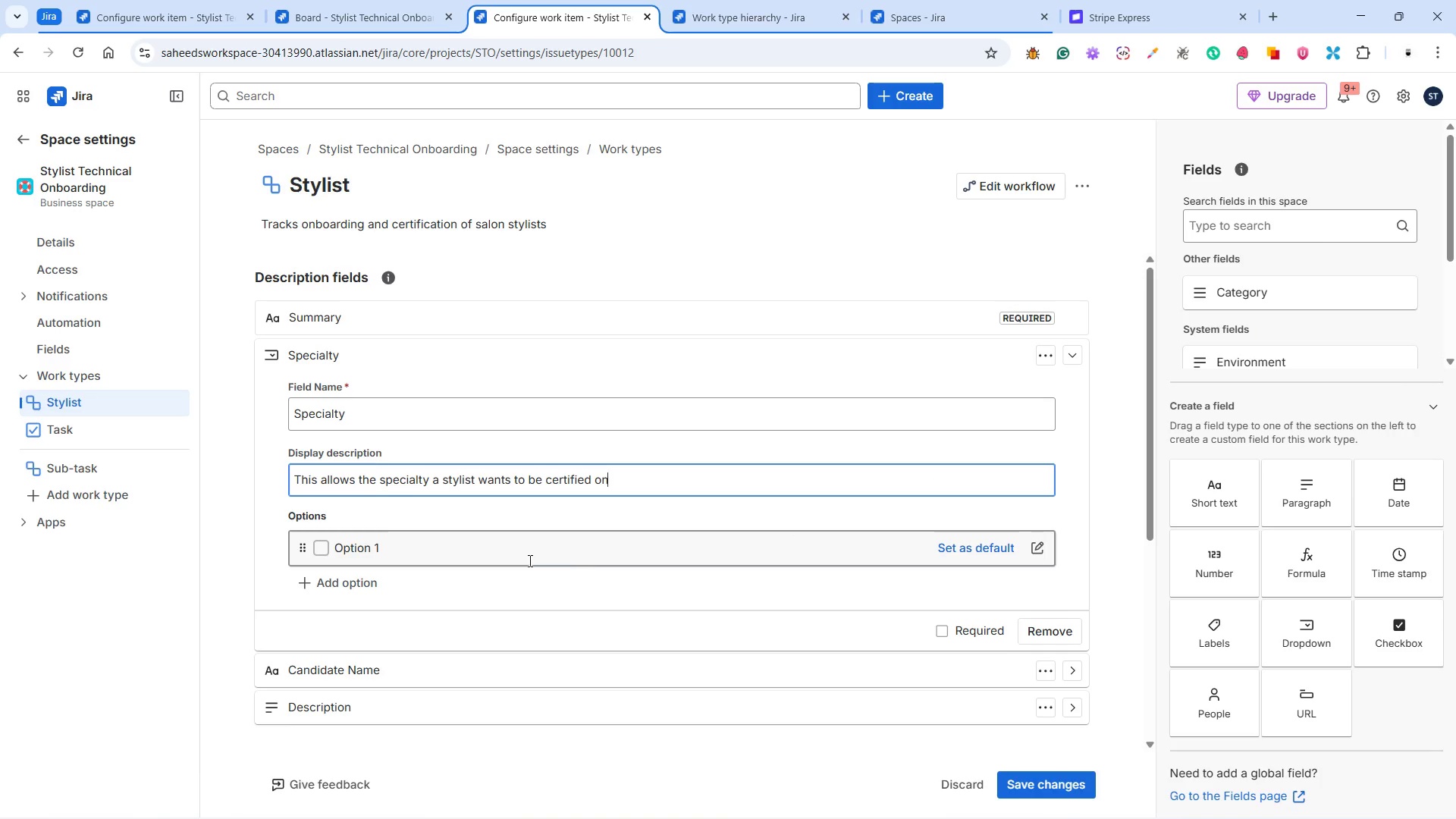 
left_click([398, 542])
 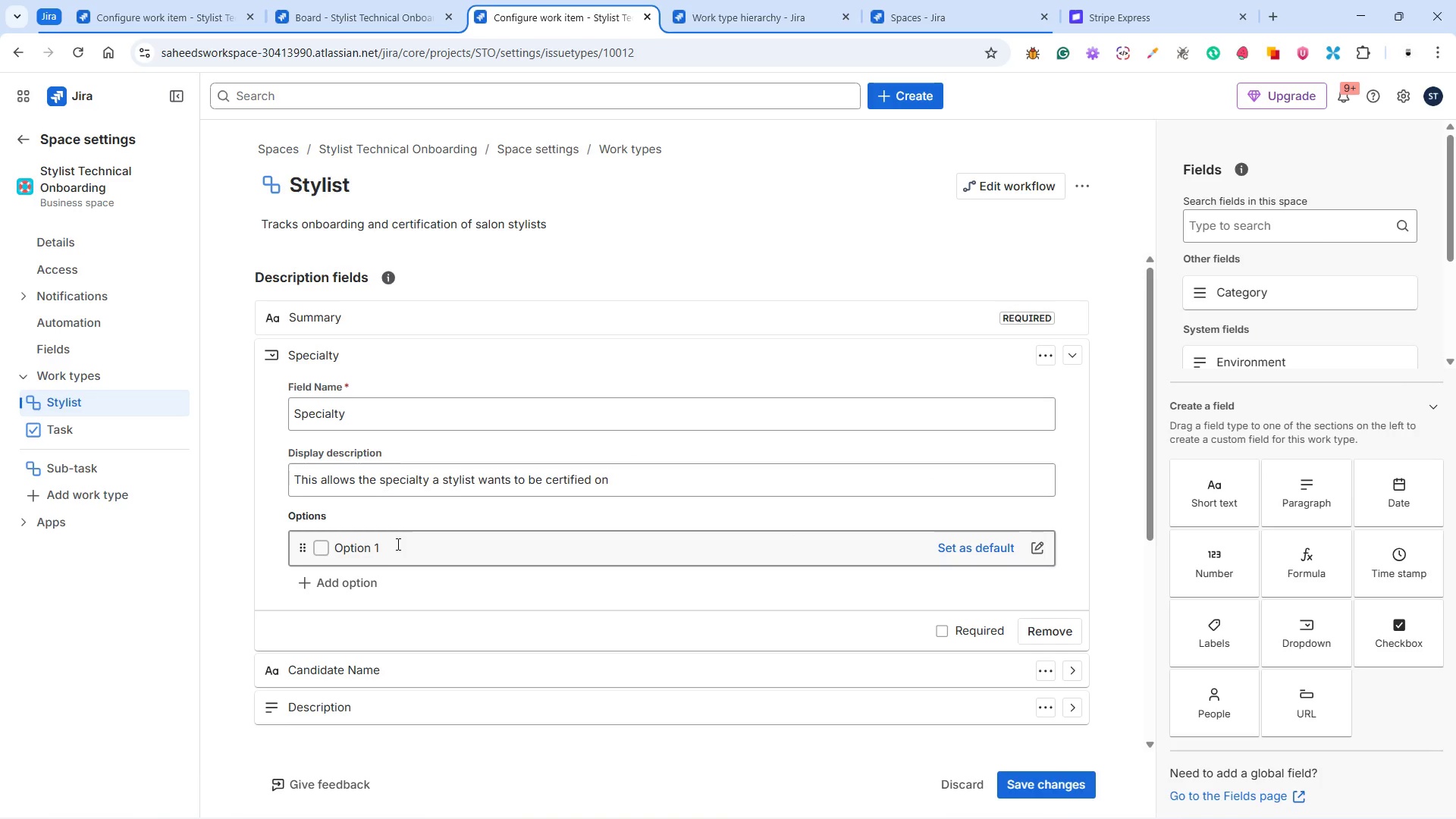 
left_click_drag(start_coordinate=[397, 544], to_coordinate=[337, 544])
 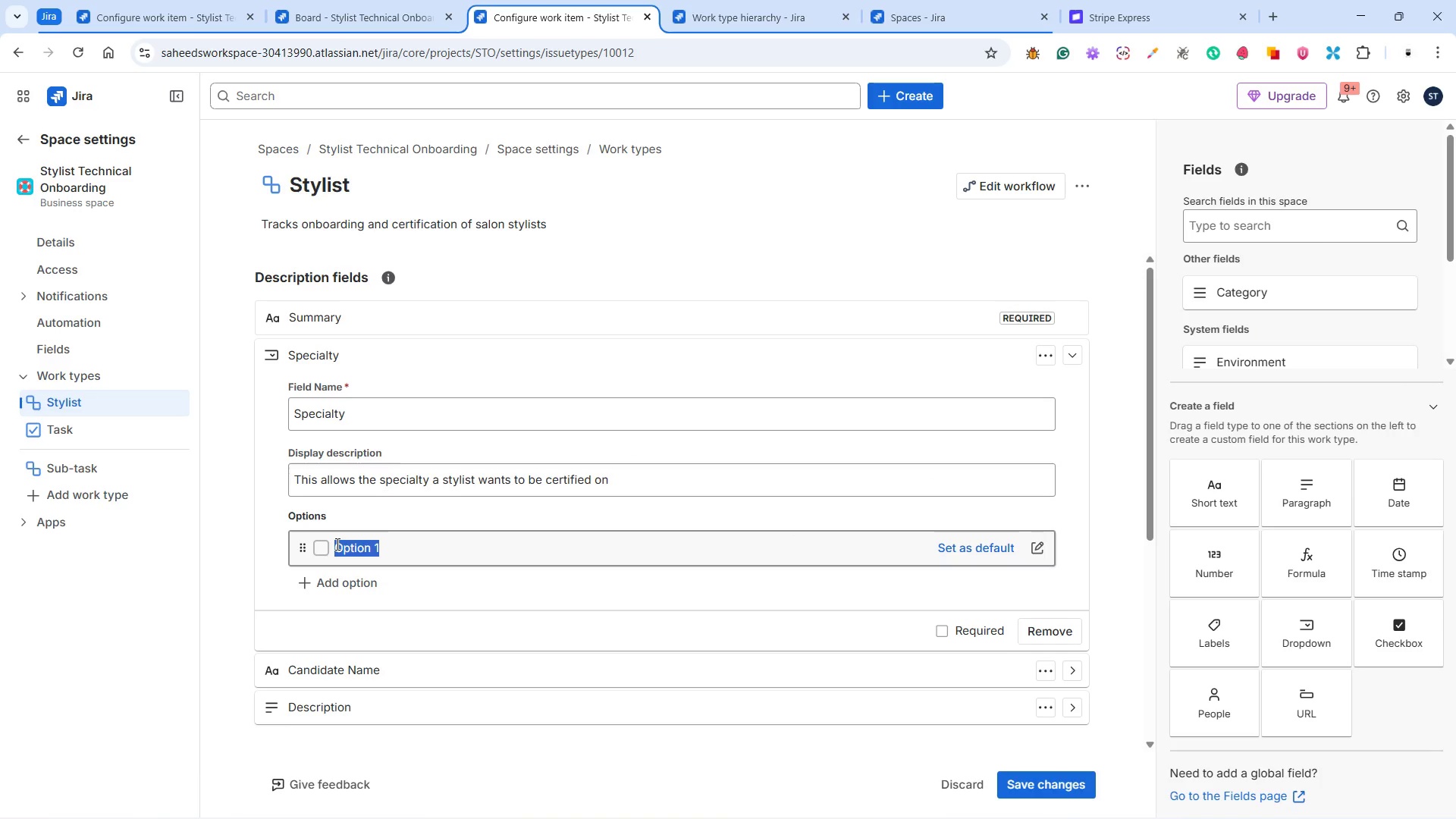 
type(Master Colorist)
 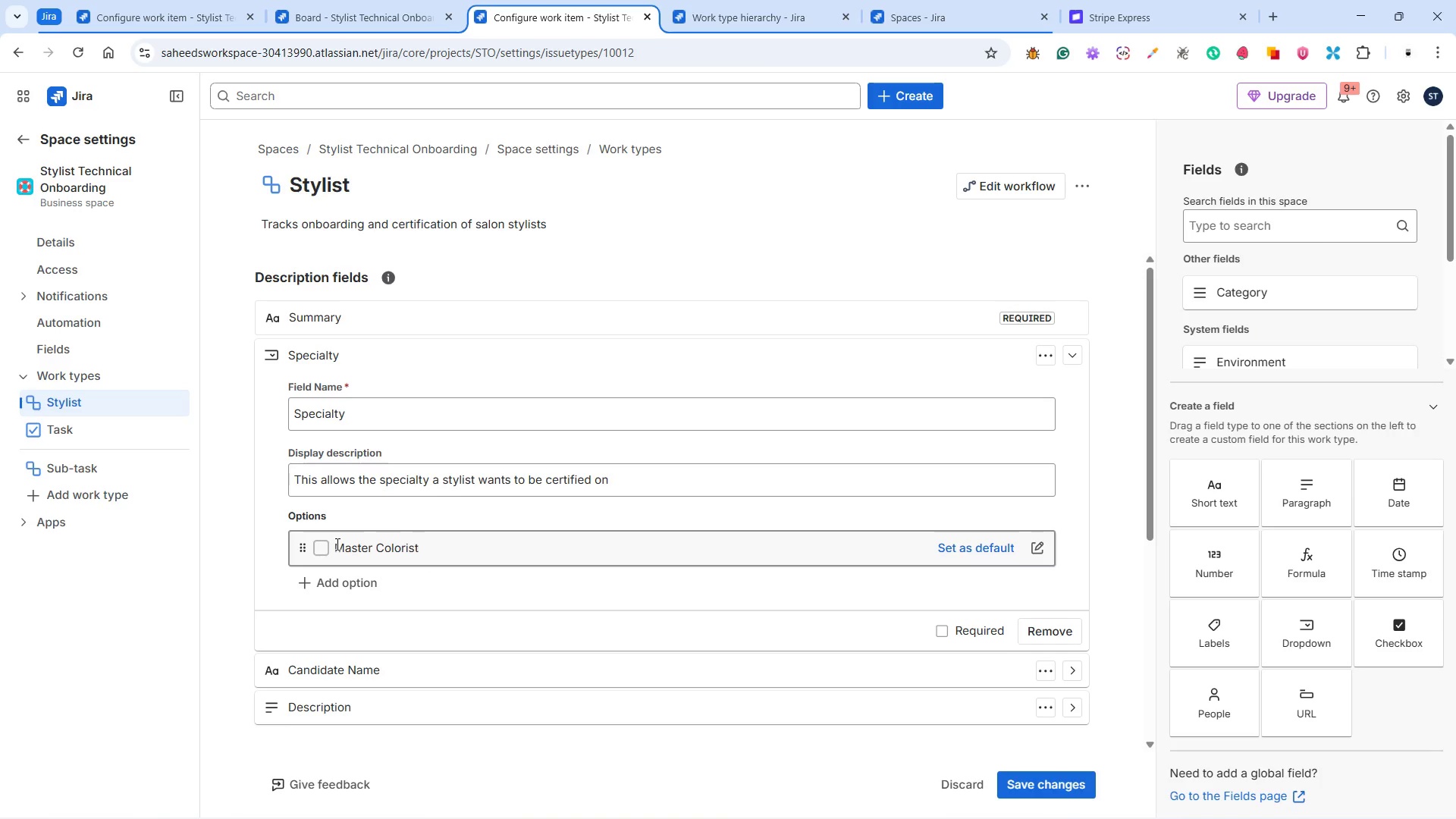 
left_click([340, 584])
 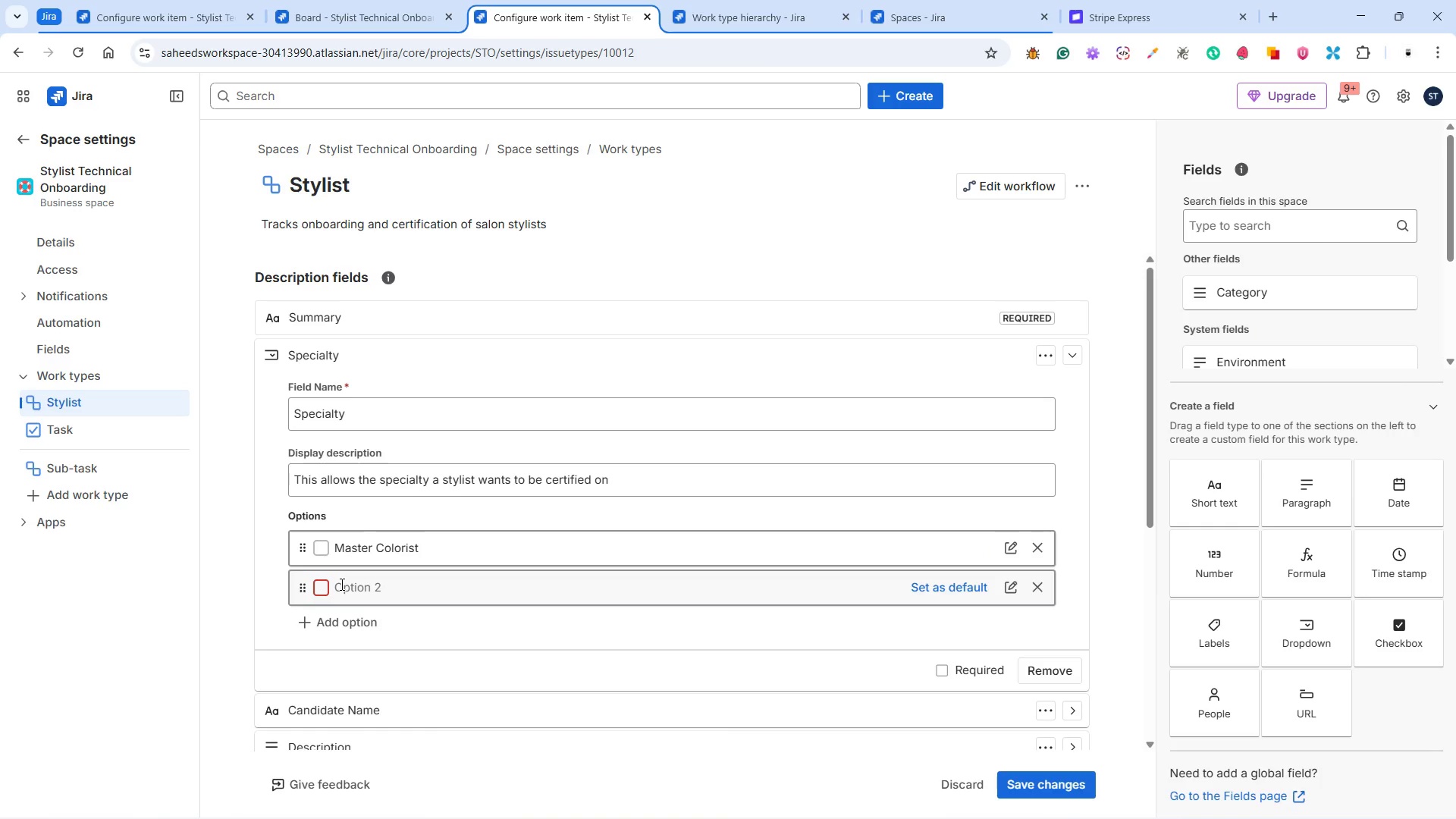 
type(Natural Hair Specialist)
 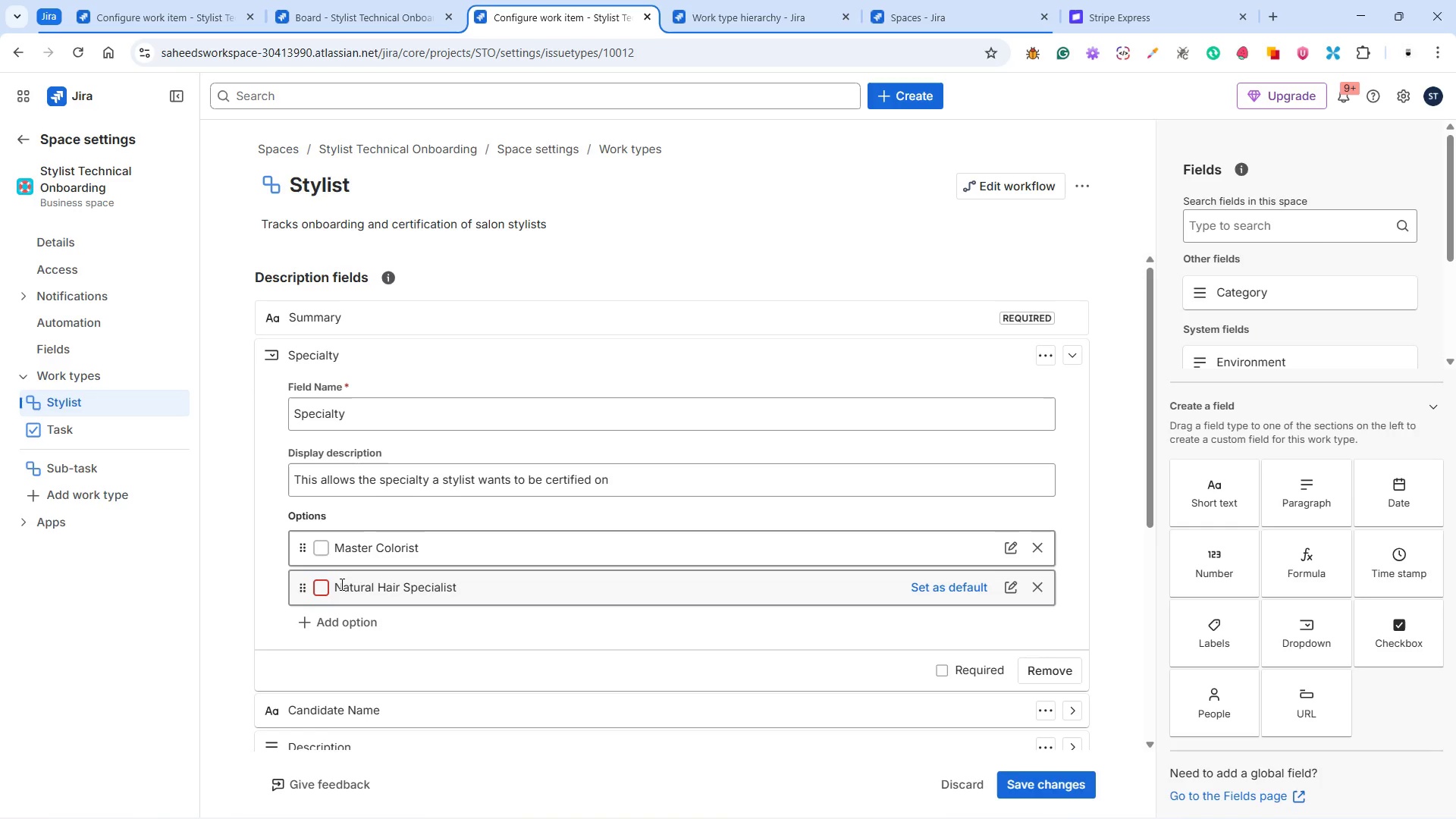 
left_click([376, 631])
 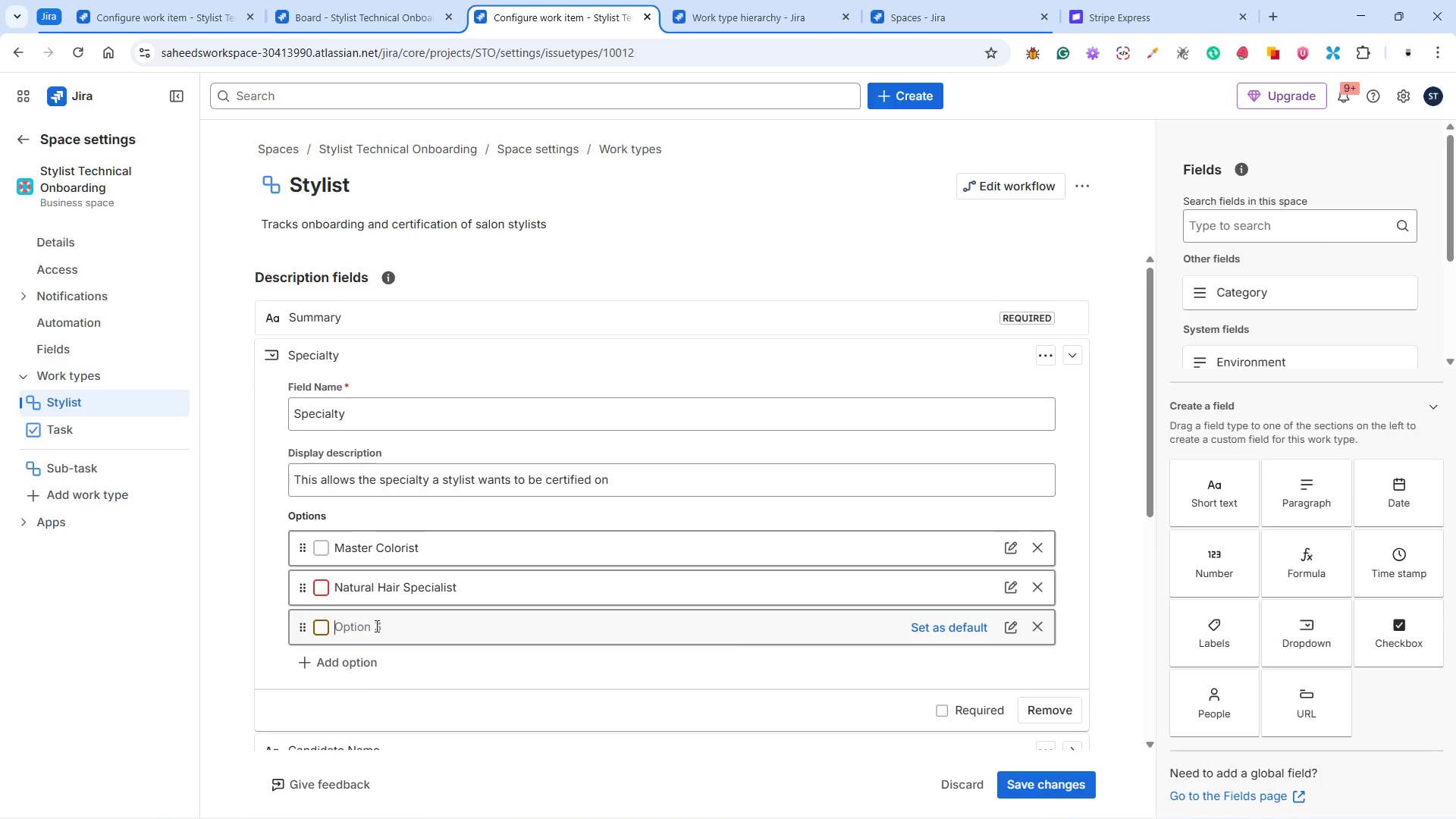 
left_click([375, 626])
 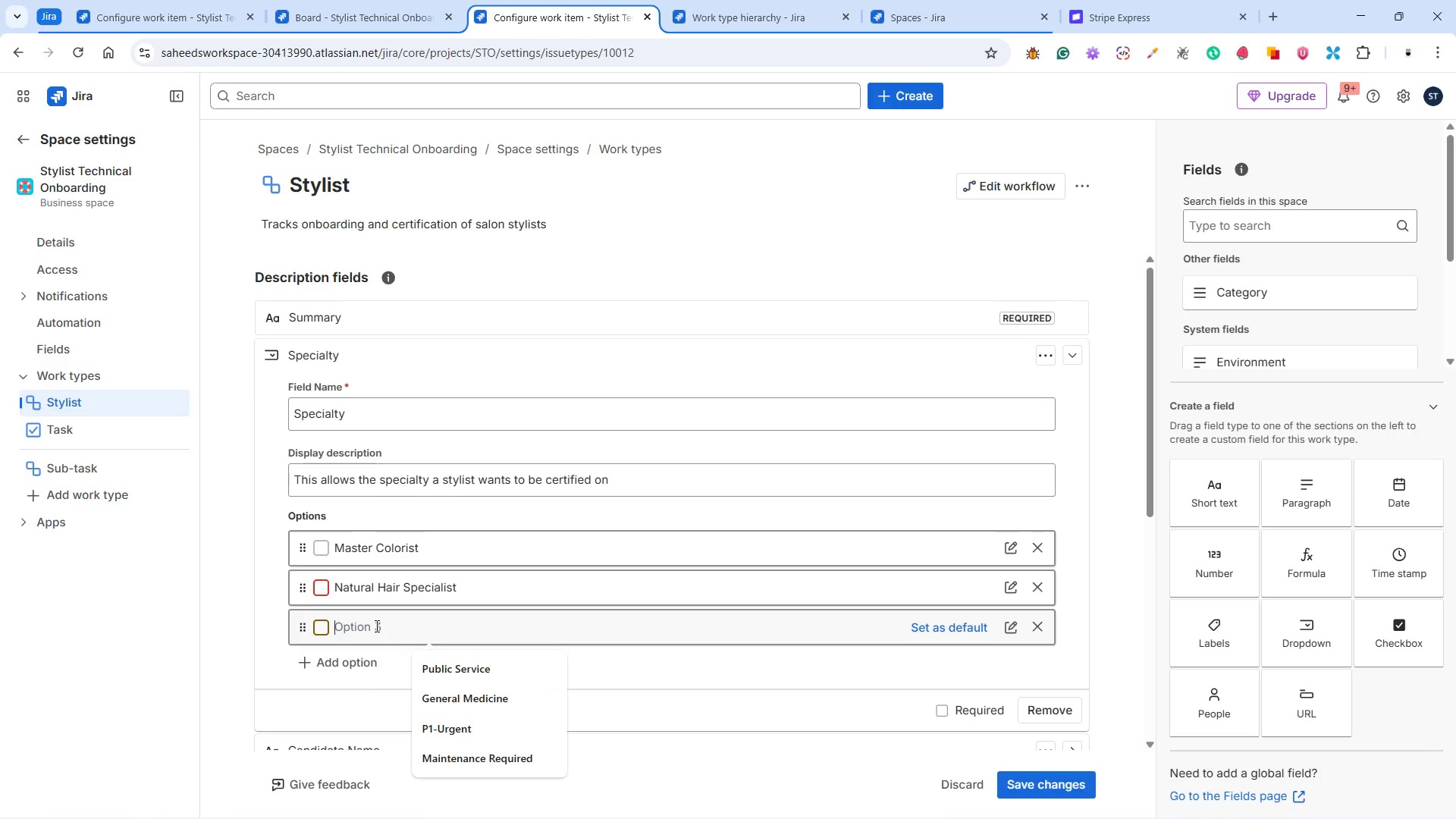 
type(Barber)
 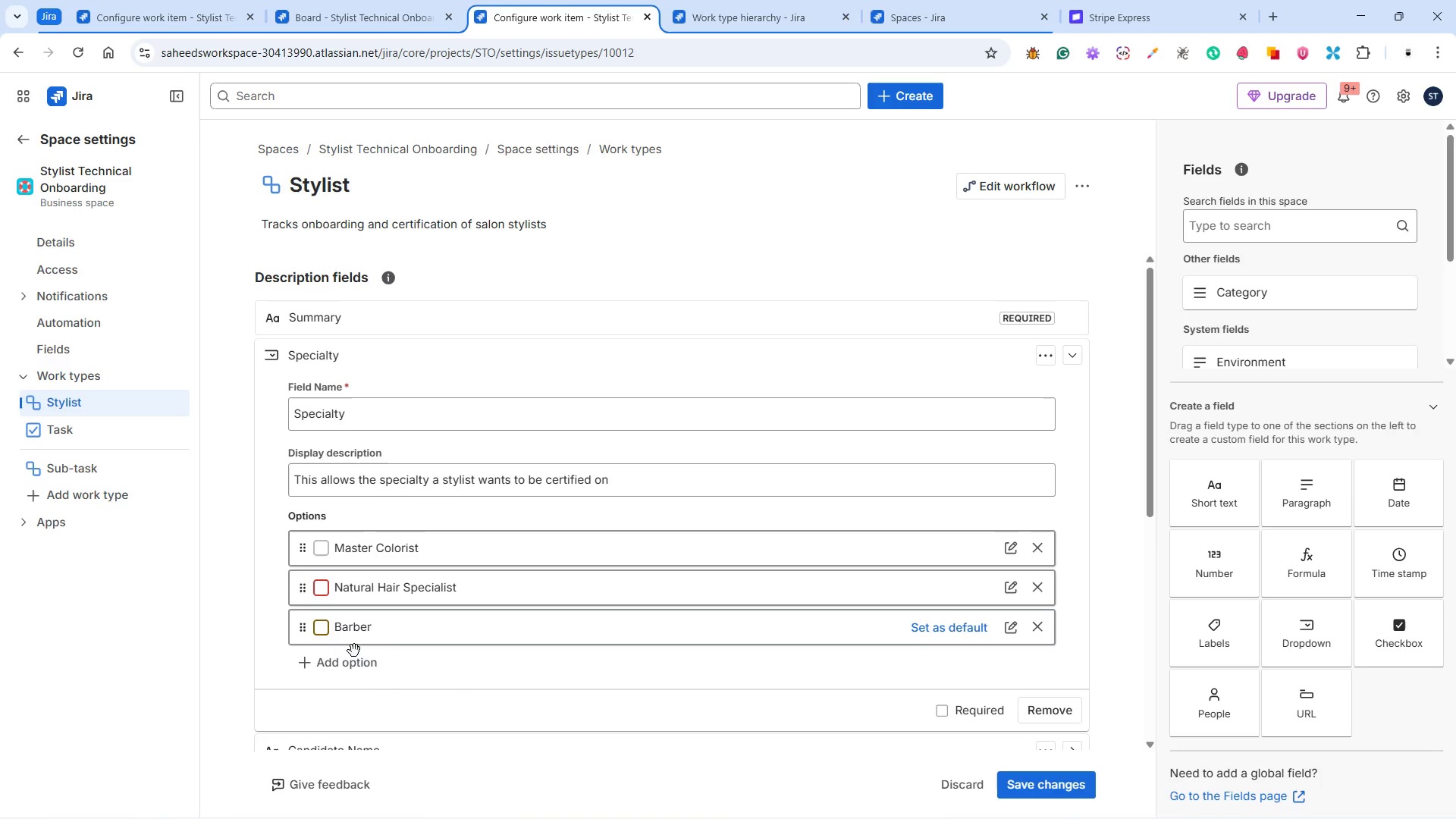 
left_click([351, 656])
 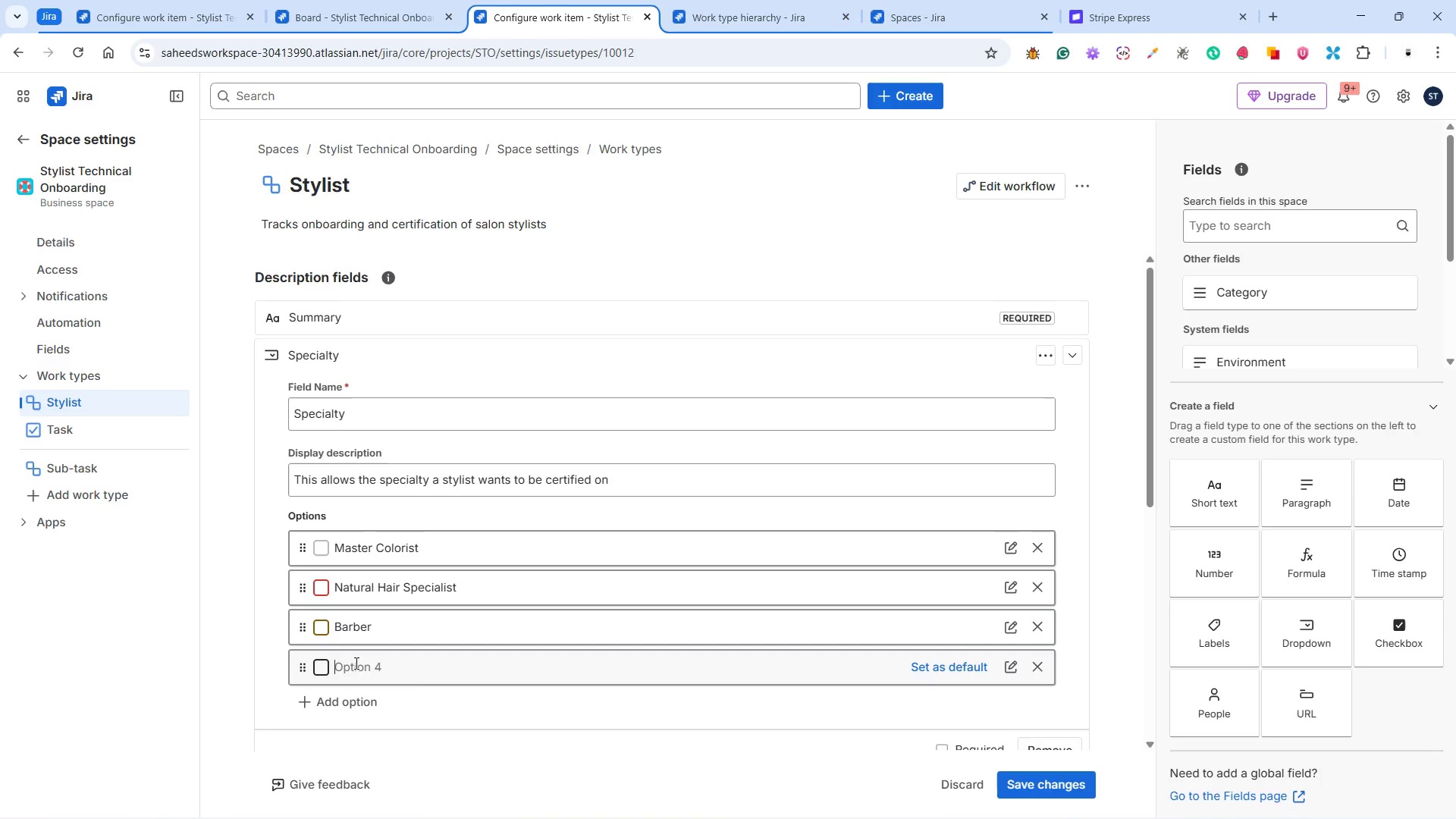 
left_click([355, 667])
 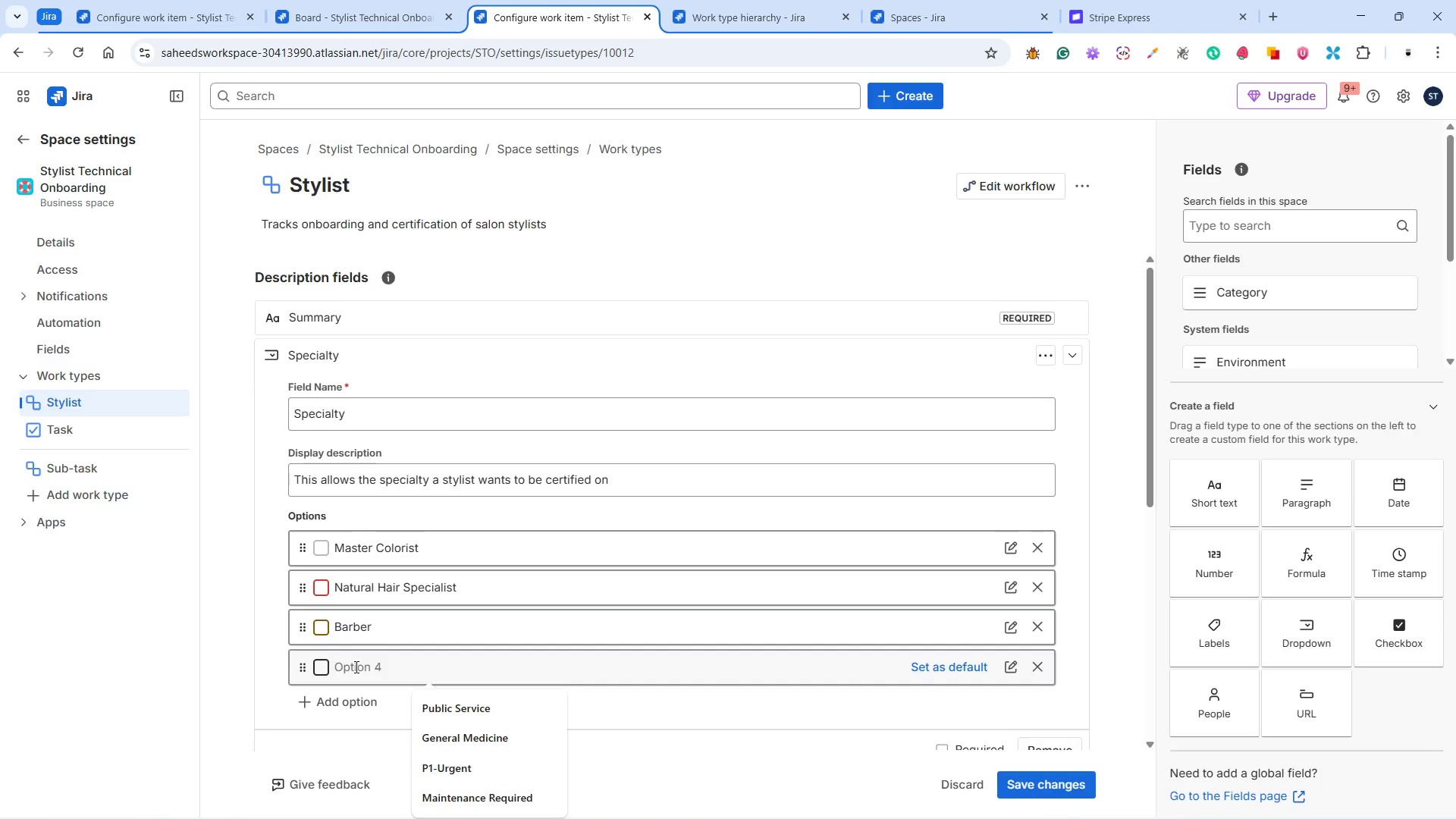 
type(Junior Stylist)
 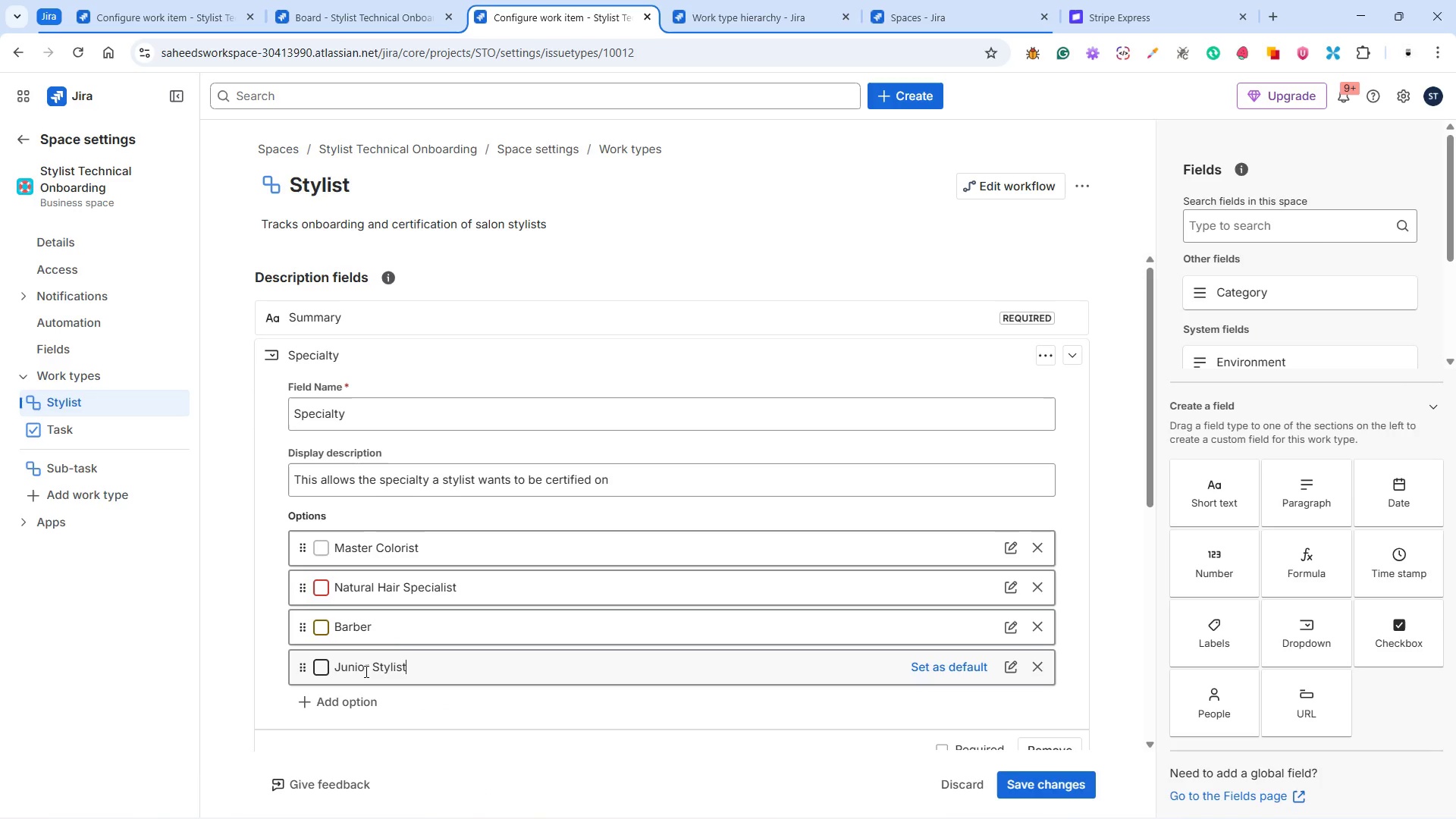 
scroll: coordinate [559, 689], scroll_direction: down, amount: 3.0
 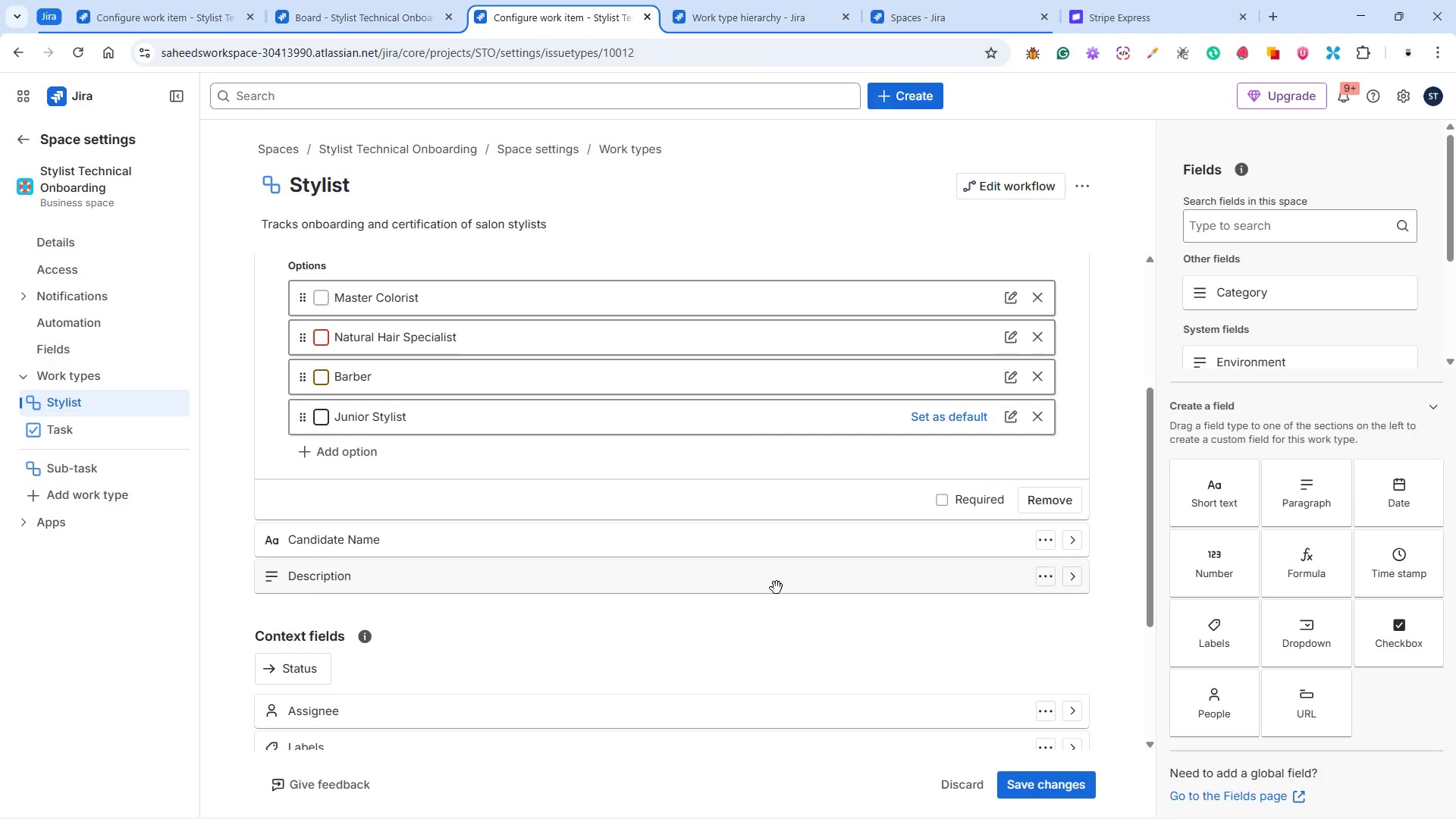 
scroll: coordinate [774, 582], scroll_direction: none, amount: 0.0
 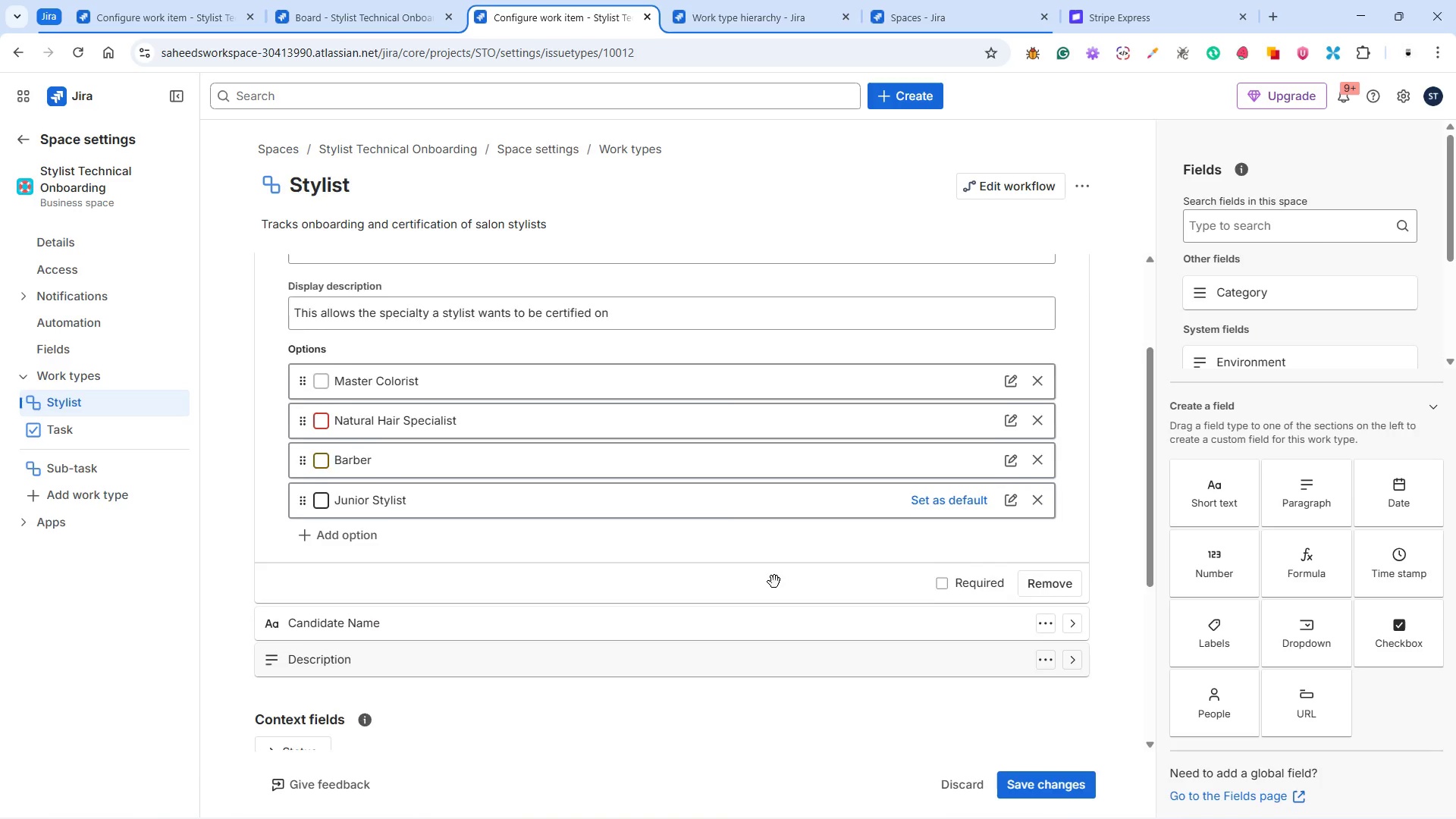 
scroll: coordinate [774, 582], scroll_direction: up, amount: 3.0
 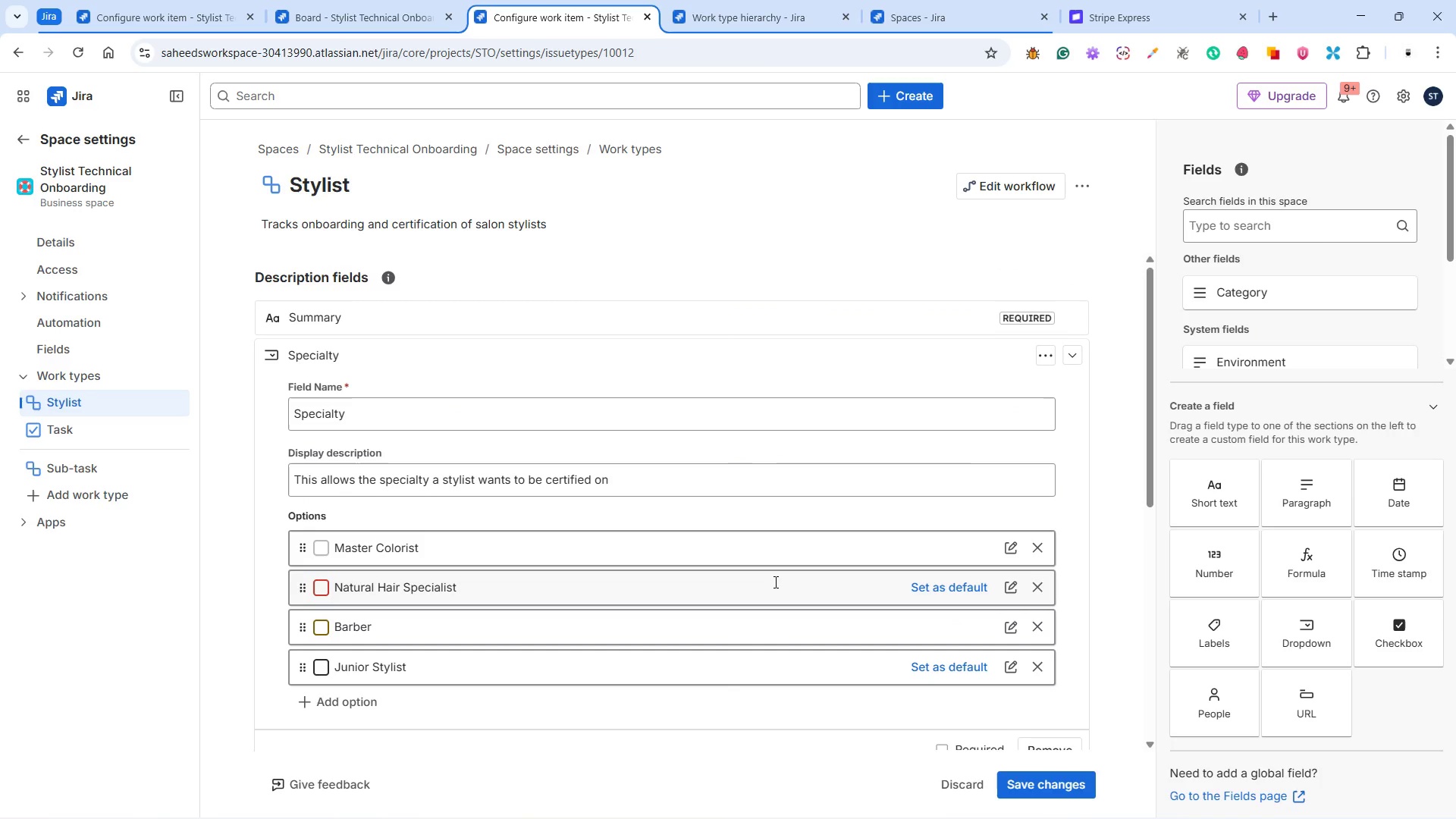 
scroll: coordinate [795, 578], scroll_direction: down, amount: 1.0